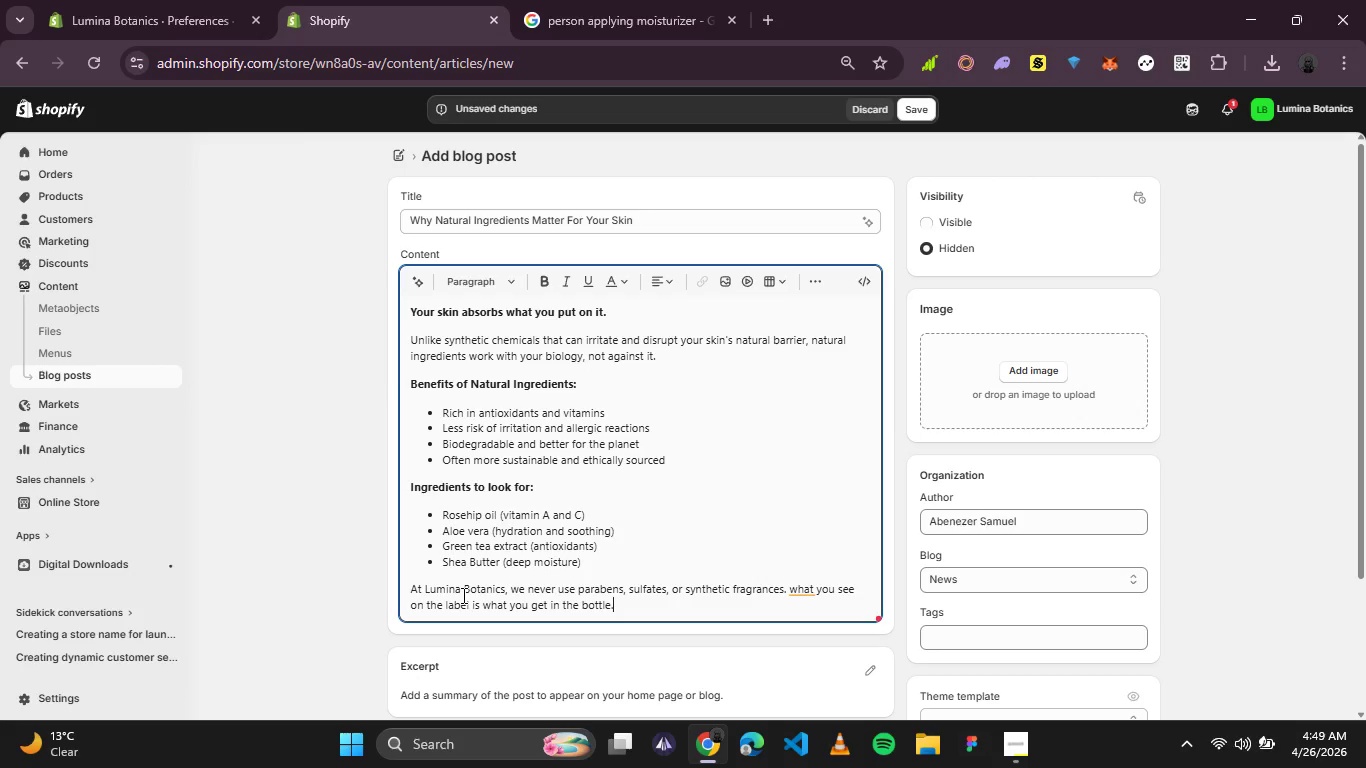 
scroll: coordinate [462, 592], scroll_direction: none, amount: 0.0
 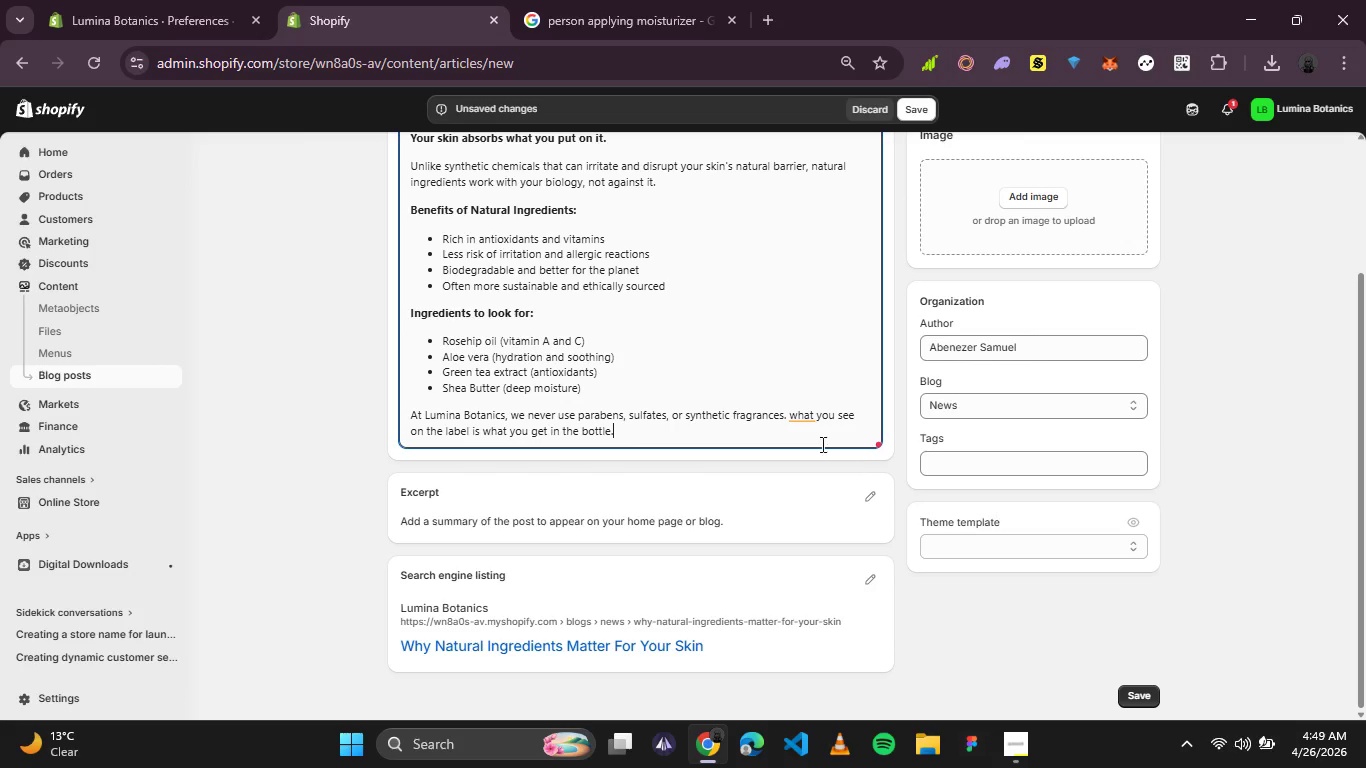 
left_click([808, 424])
 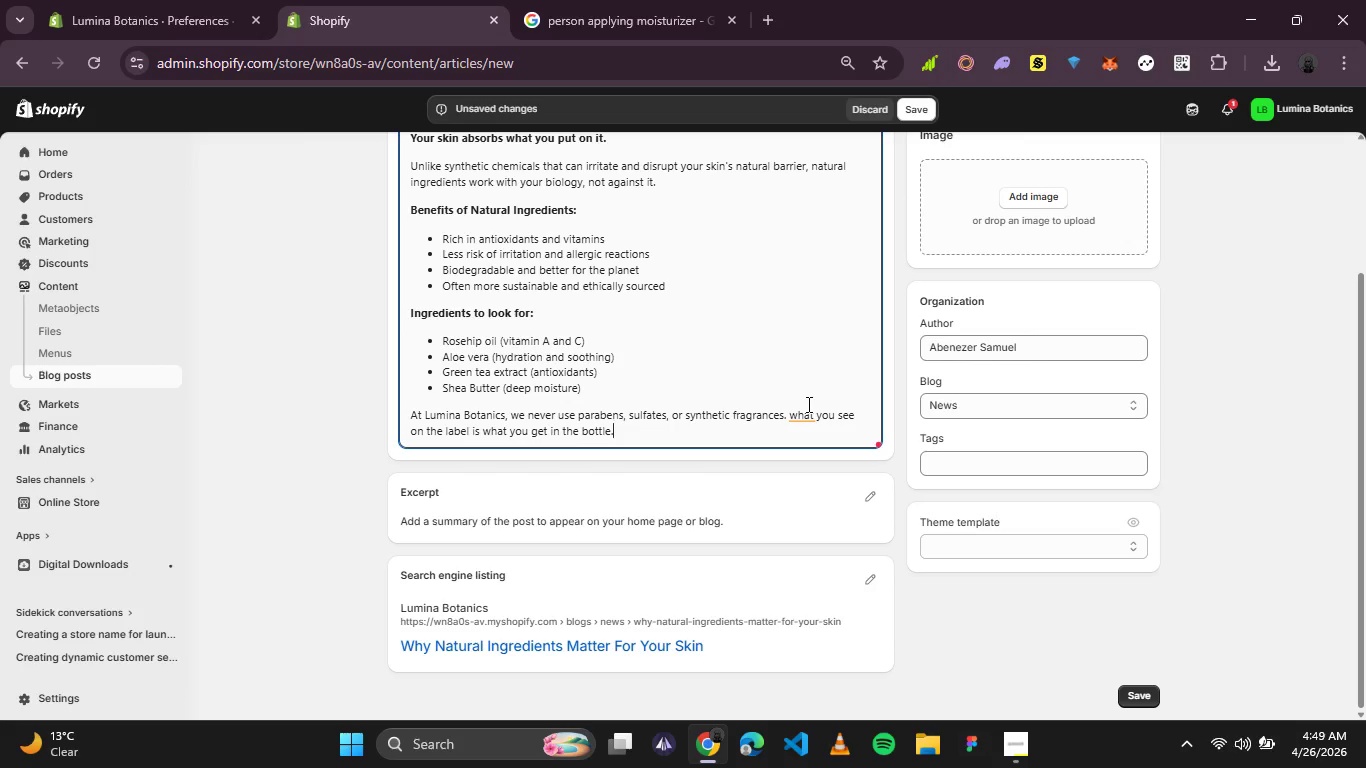 
left_click([807, 404])
 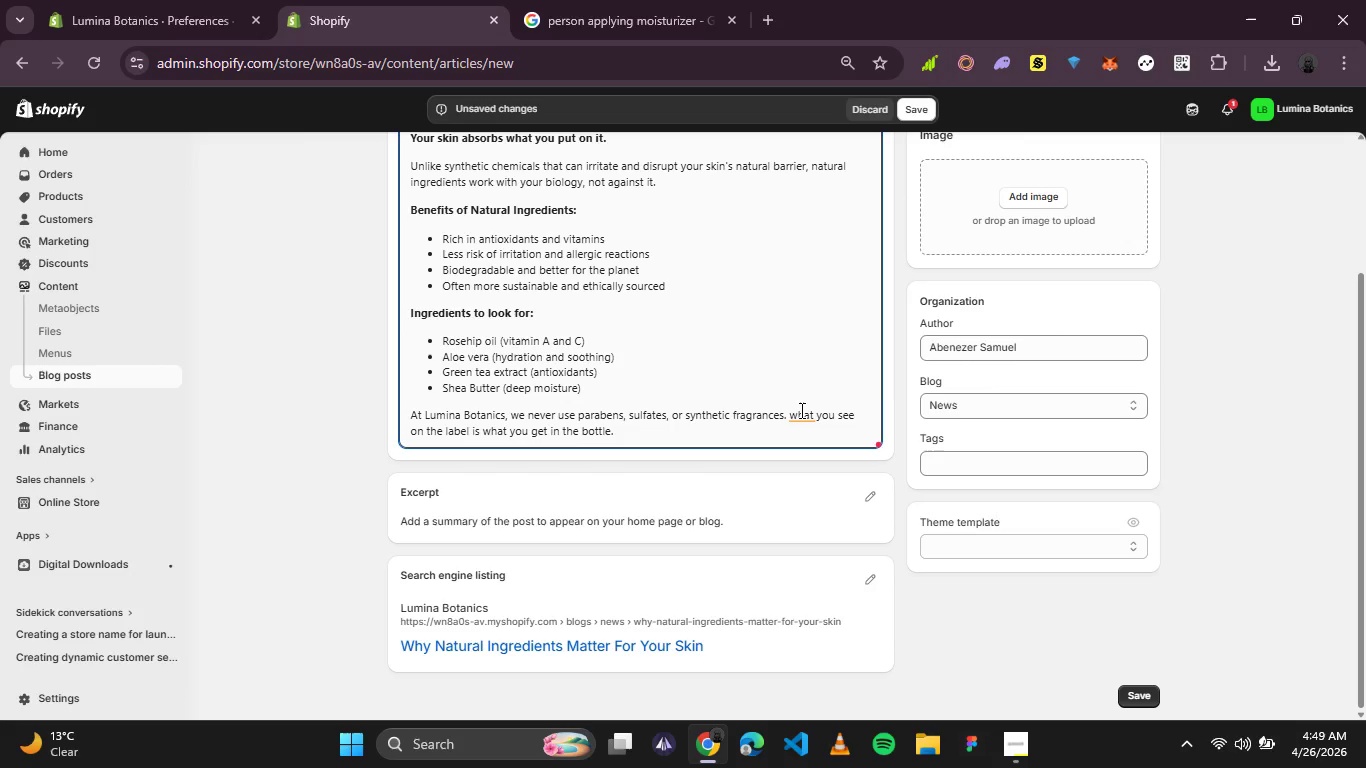 
left_click([800, 410])
 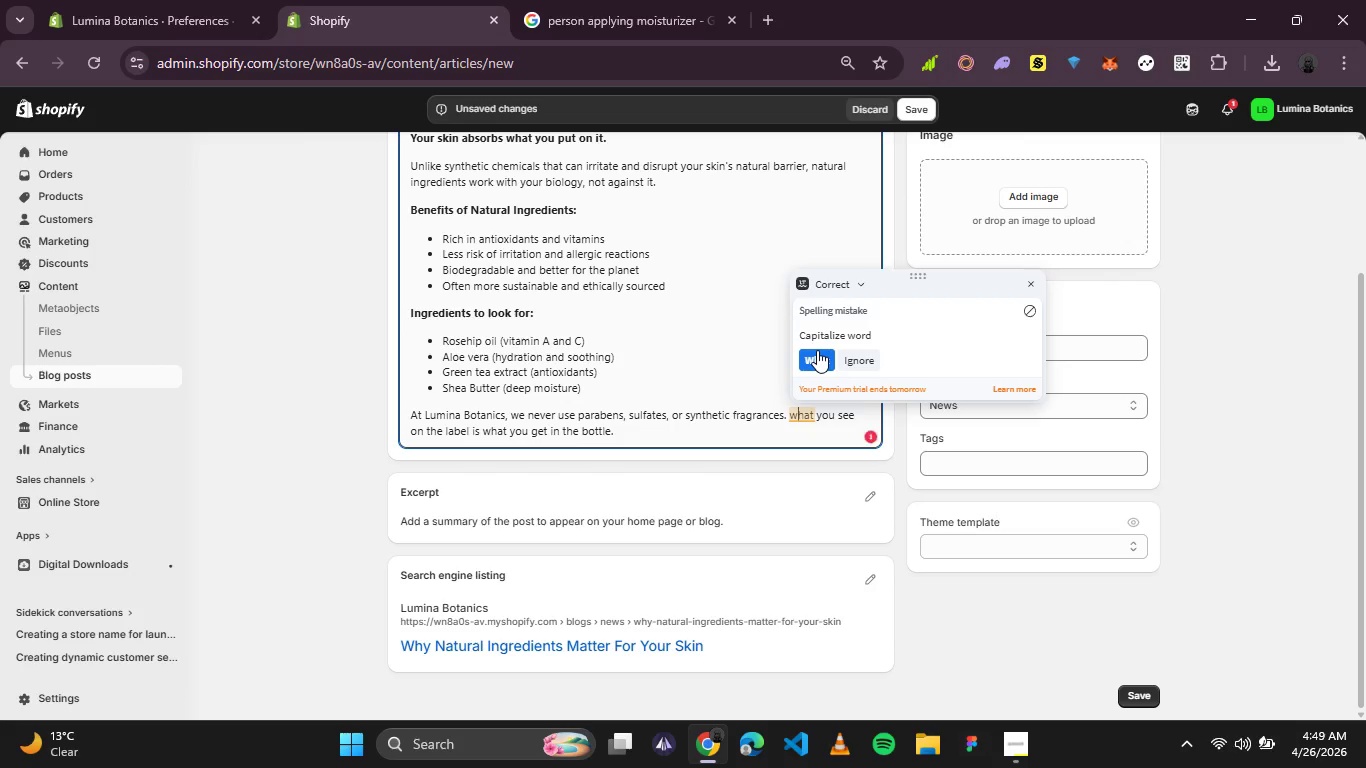 
left_click([817, 350])
 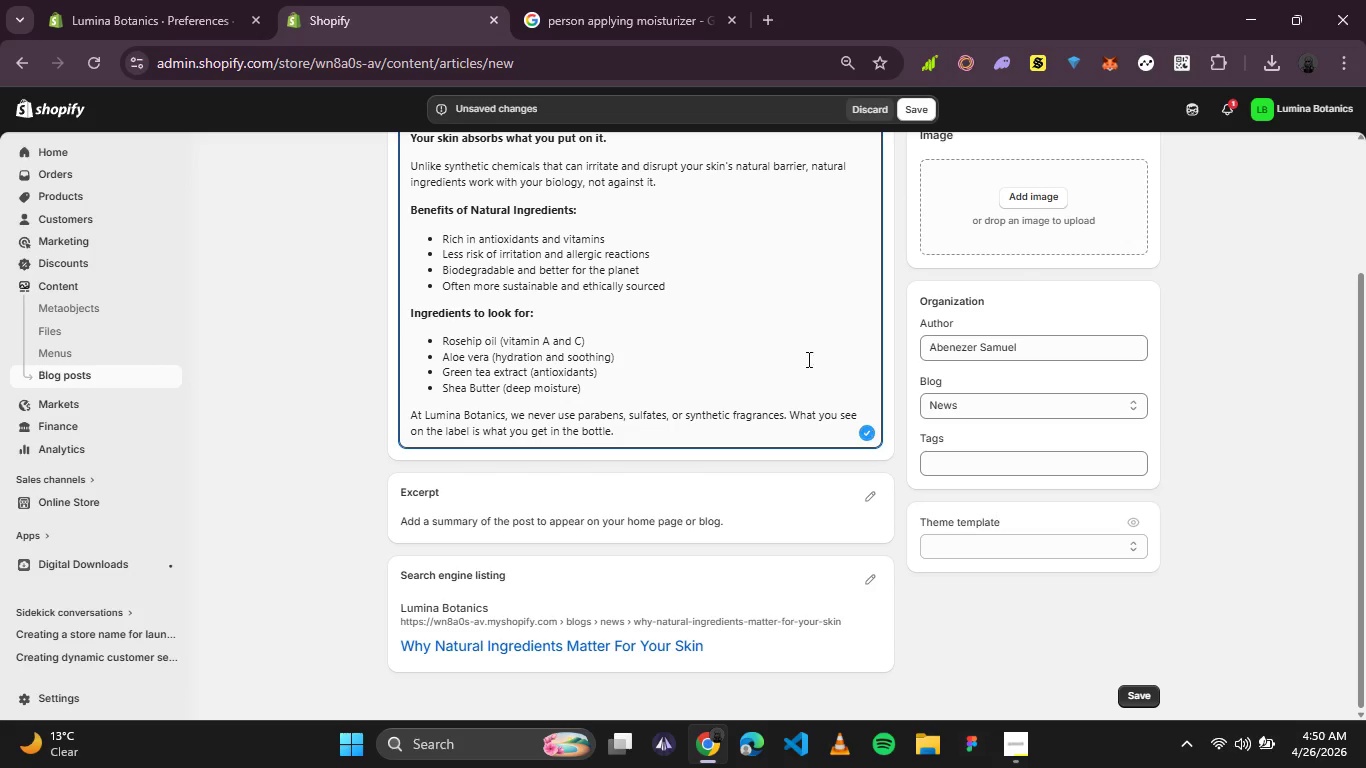 
scroll: coordinate [777, 383], scroll_direction: none, amount: 0.0
 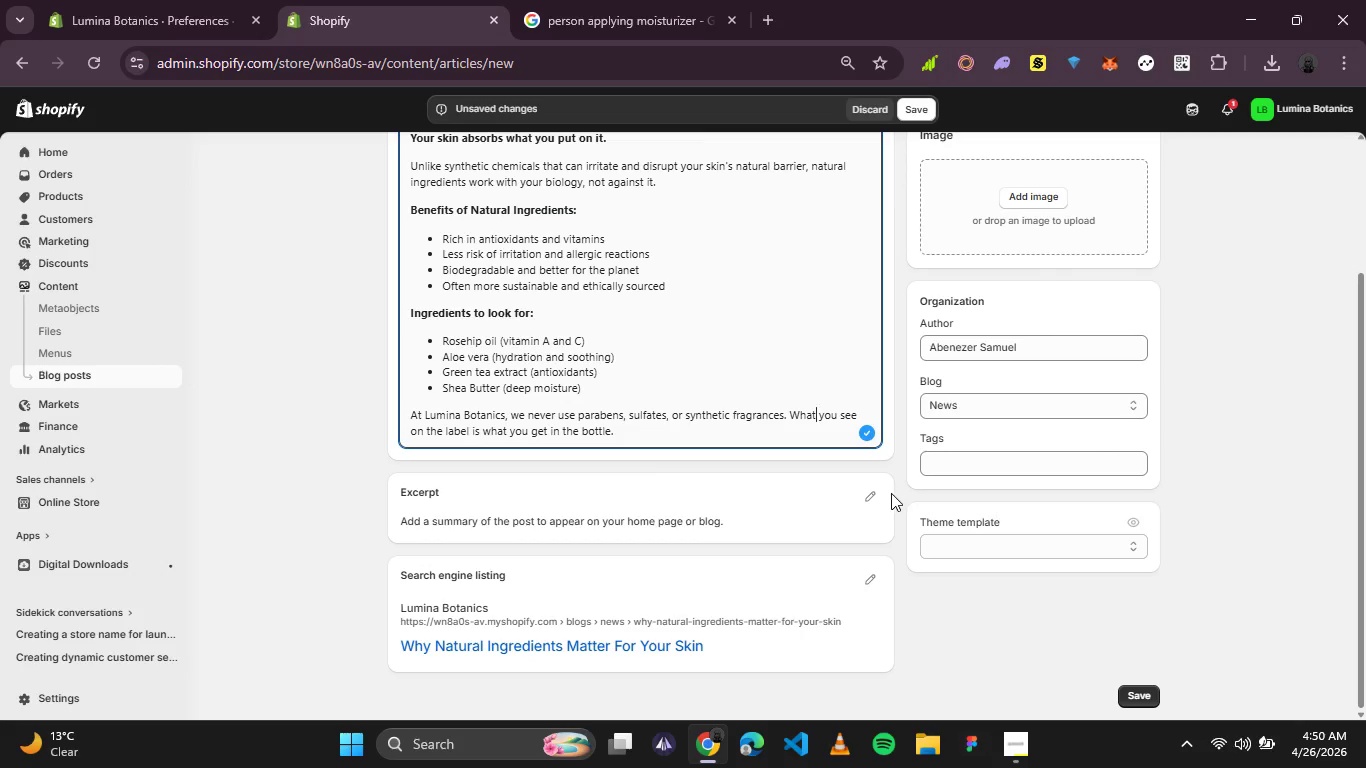 
left_click([872, 496])
 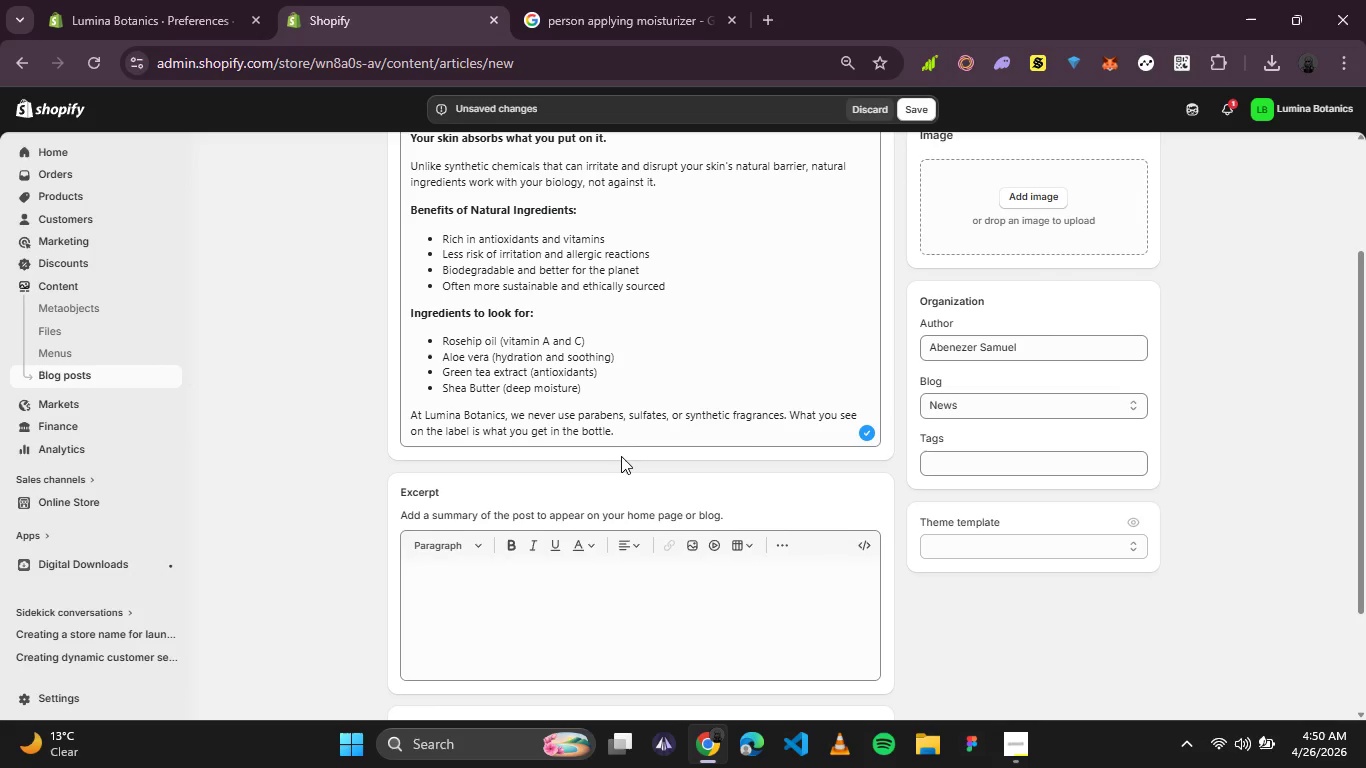 
scroll: coordinate [621, 456], scroll_direction: down, amount: 2.0
 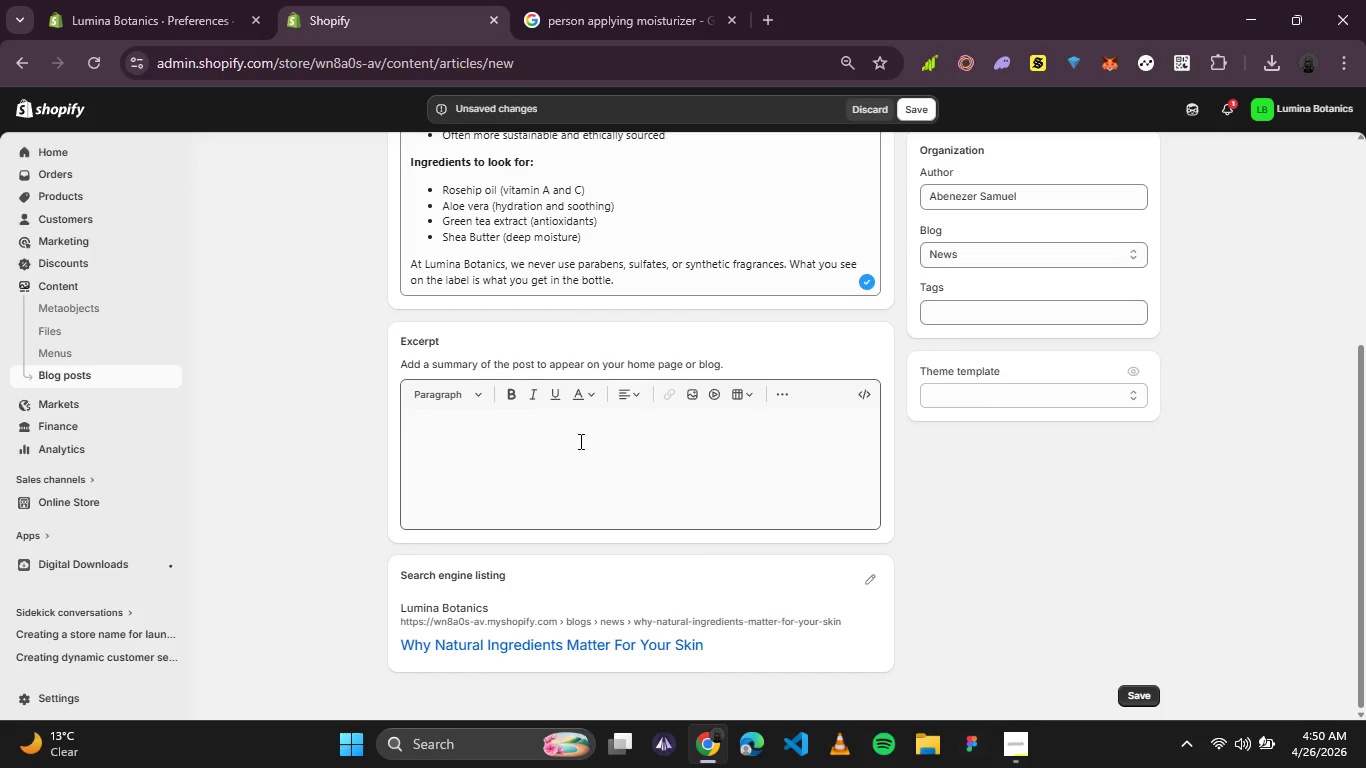 
left_click([579, 441])
 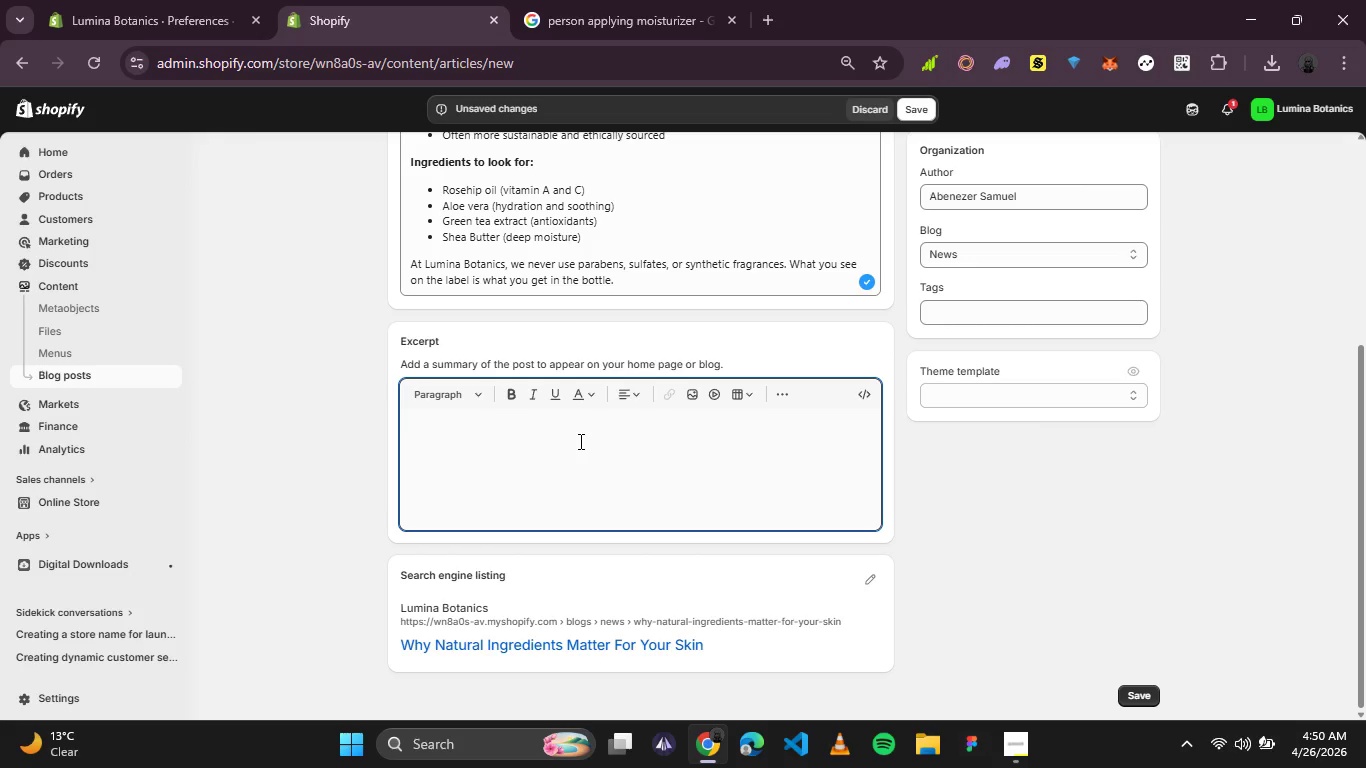 
type(Discover why natural ingredients are better for your skin - and the planet. Learn what to look for and what to avoid.)
 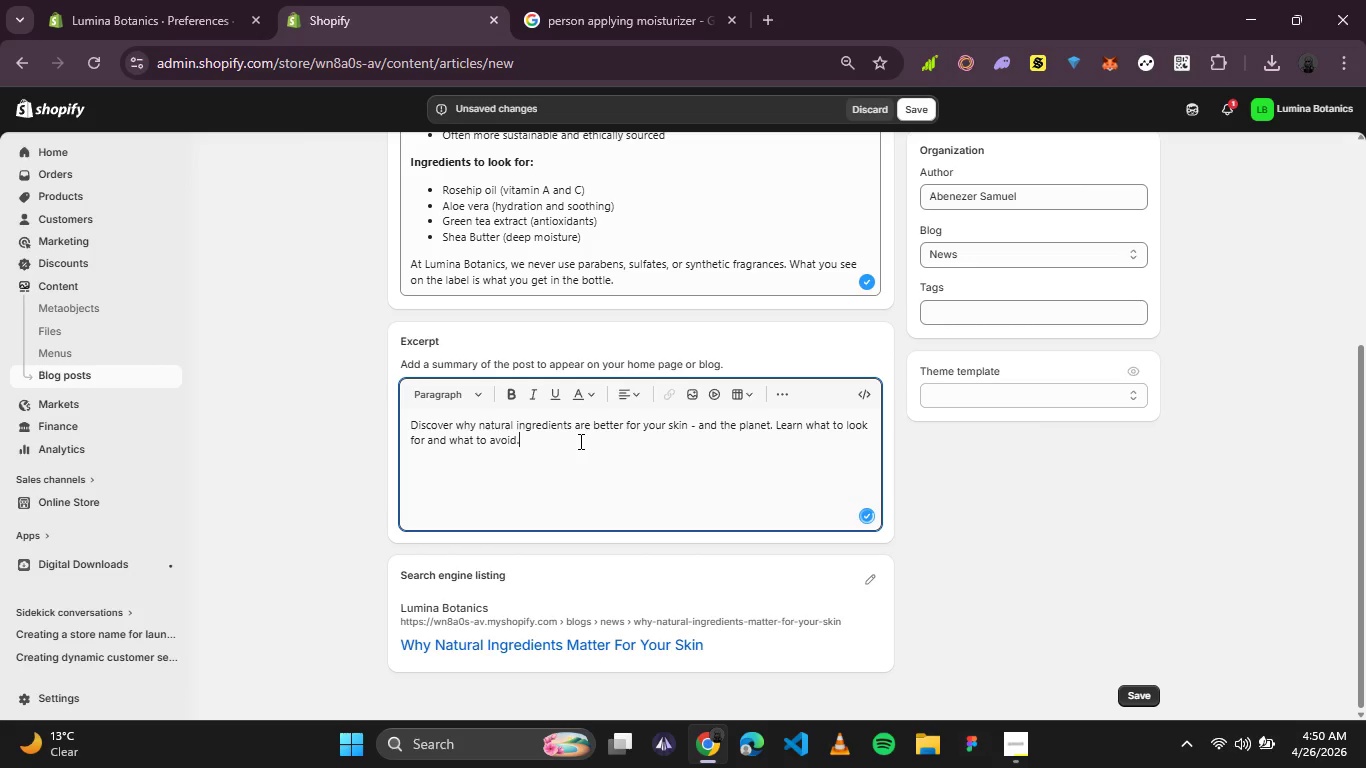 
key(Enter)
 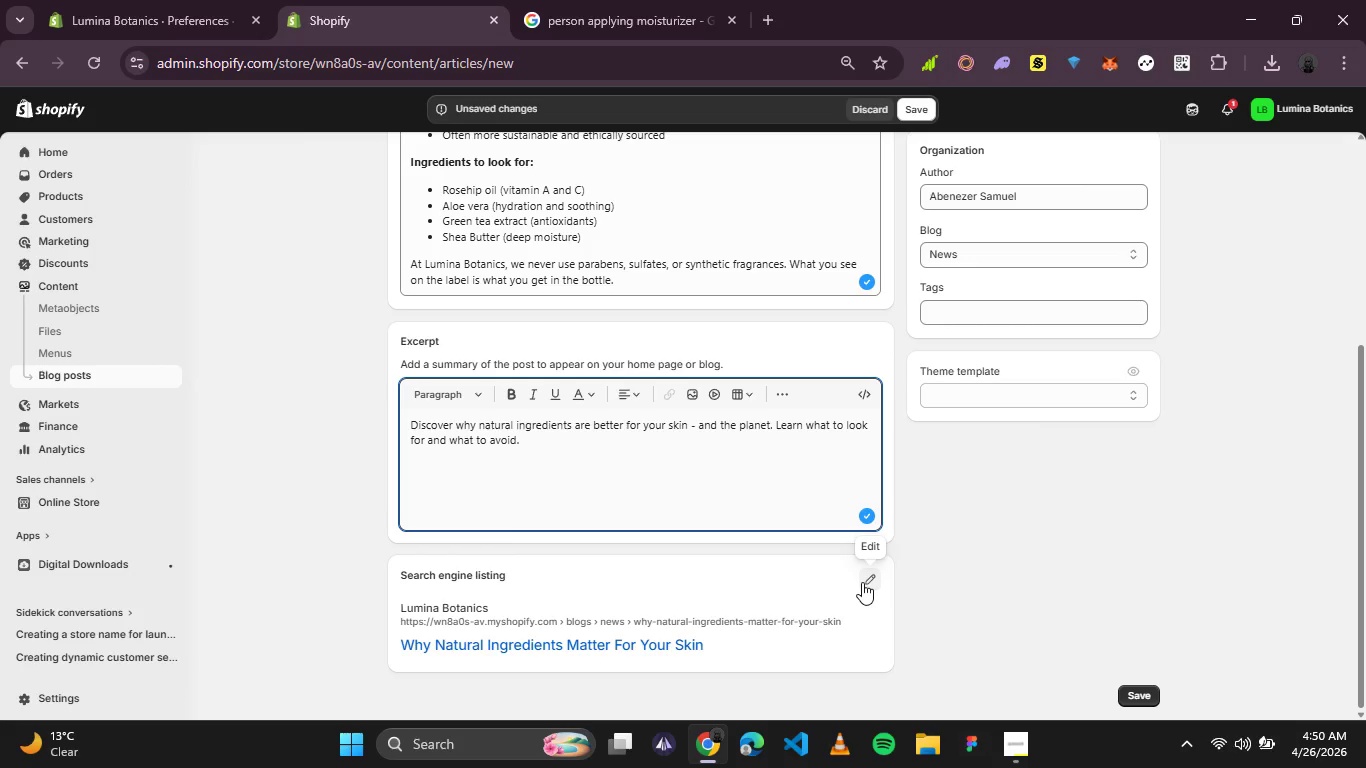 
wait(7.75)
 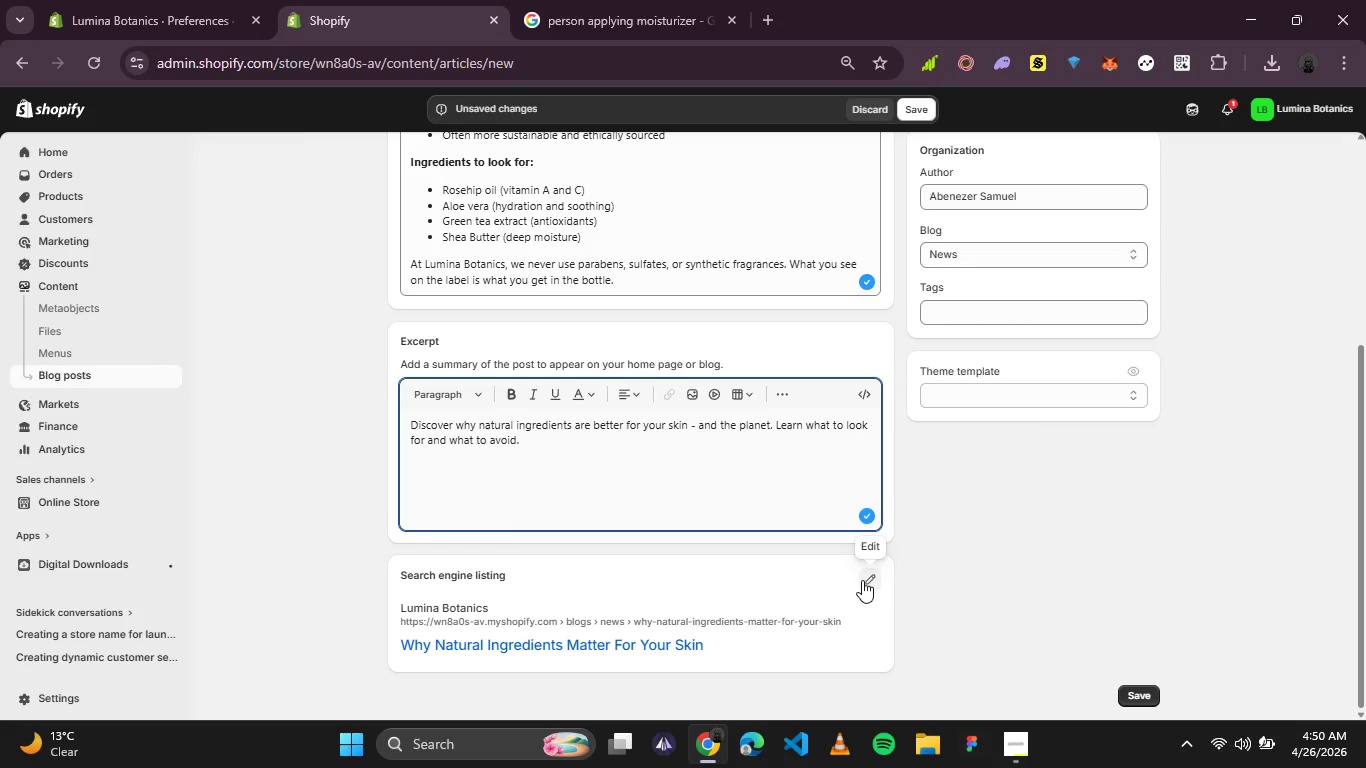 
left_click([640, 0])
 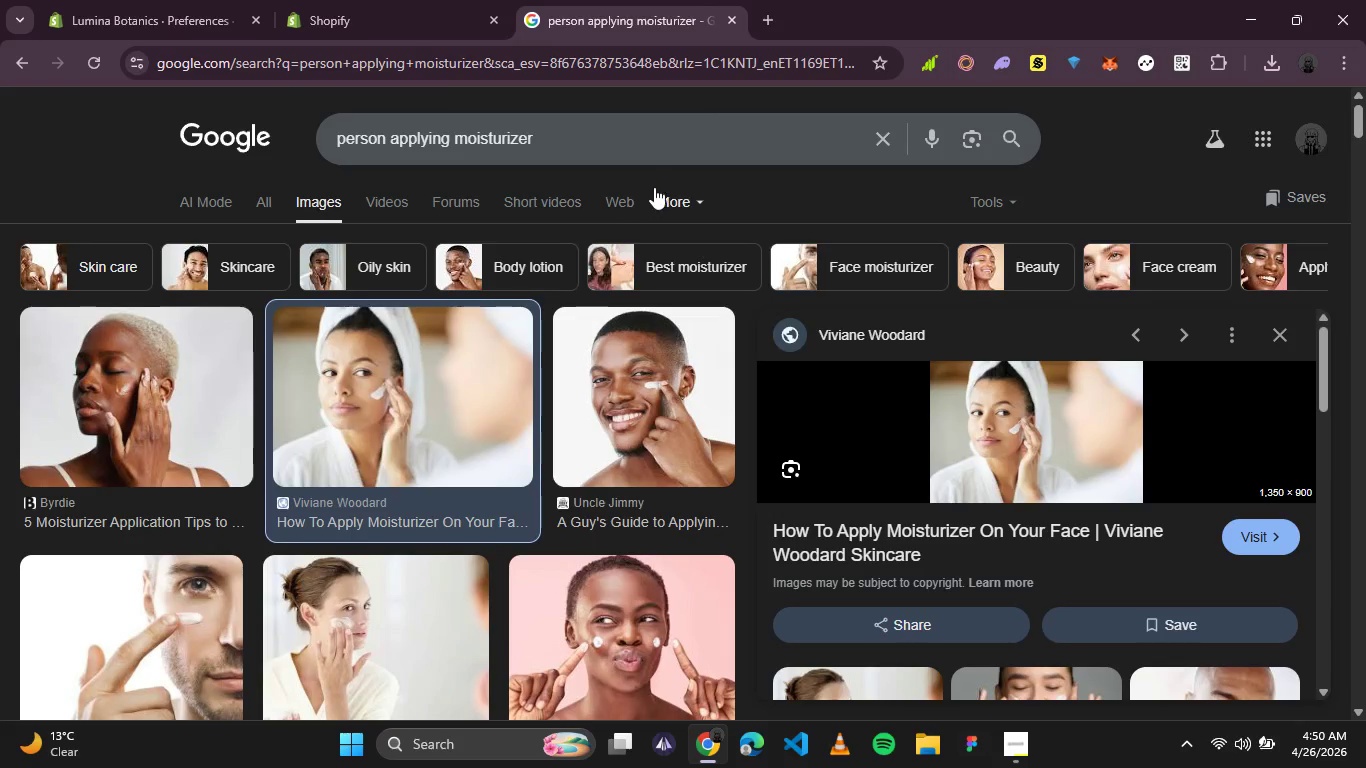 
left_click_drag(start_coordinate=[647, 145], to_coordinate=[176, 147])
 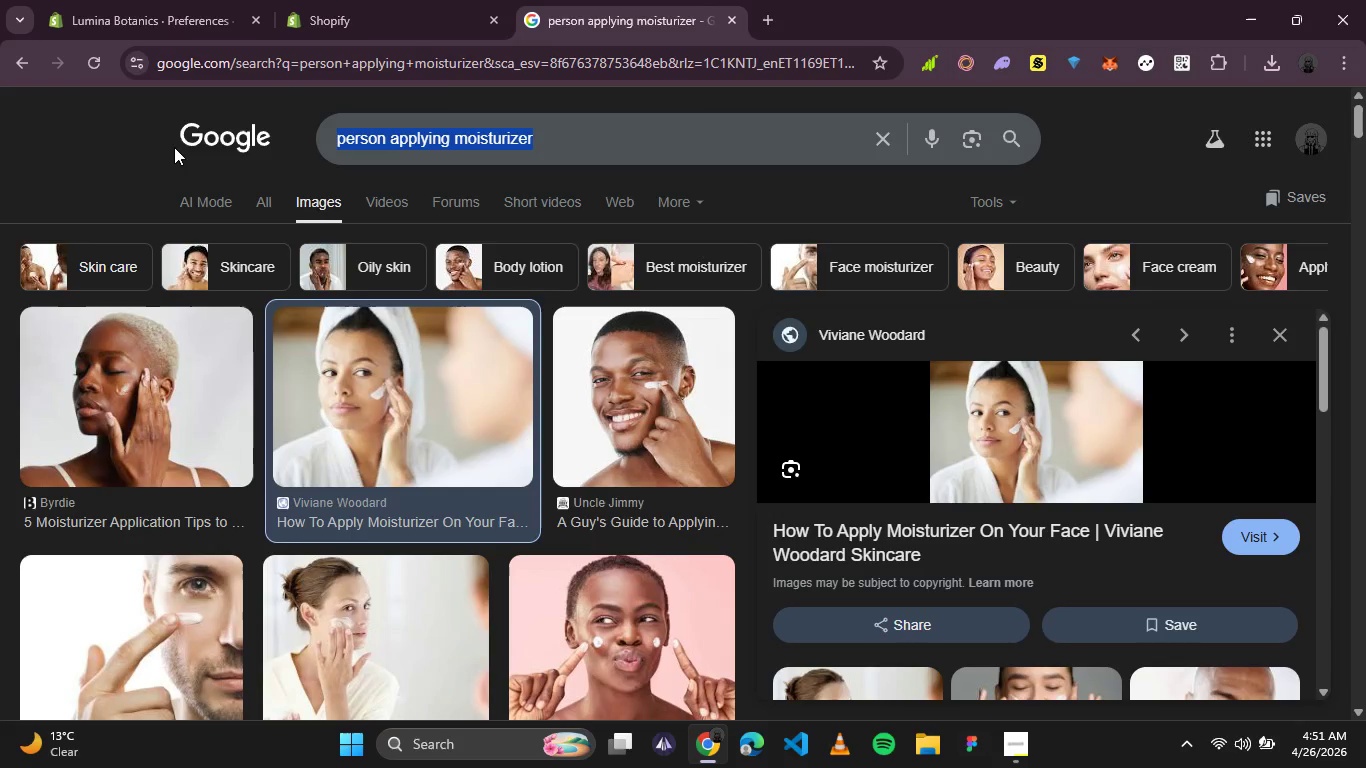 
type(botanical skincre)
 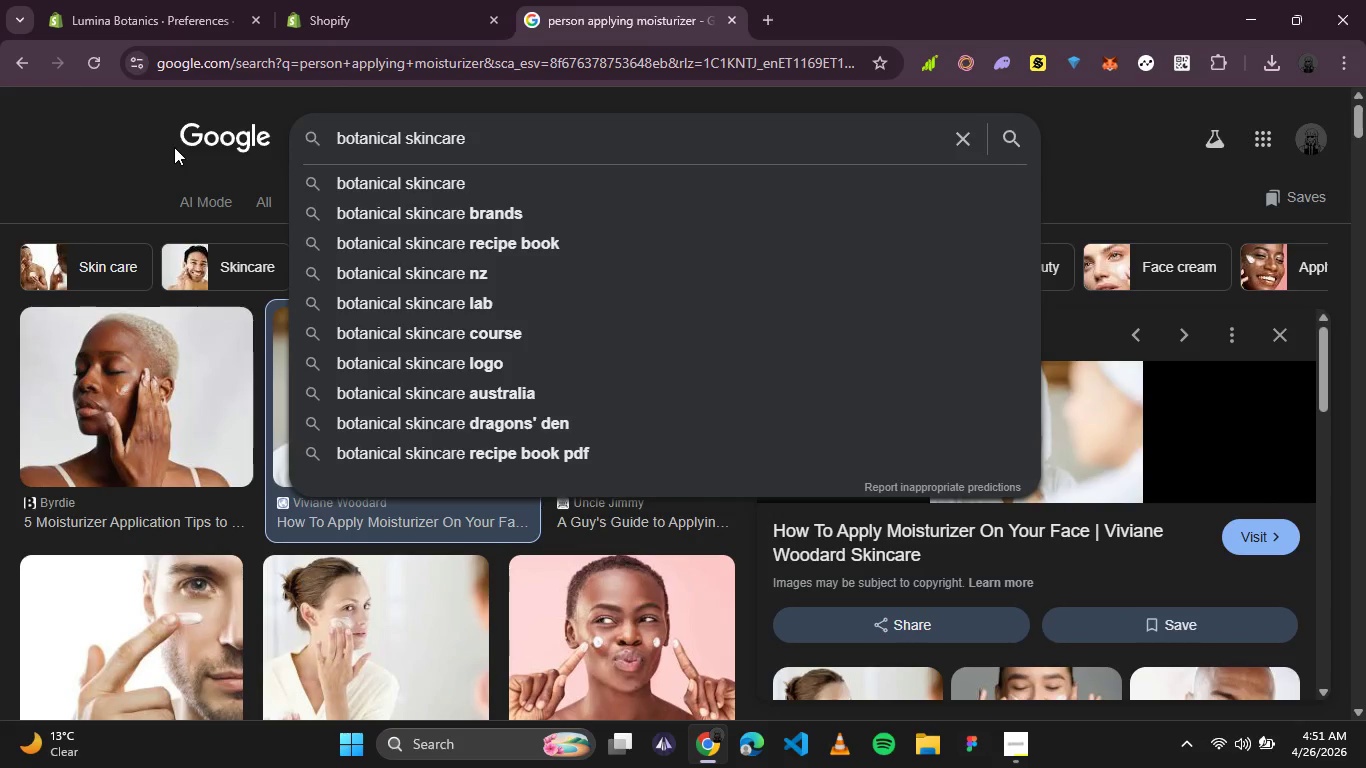 
key(Enter)
 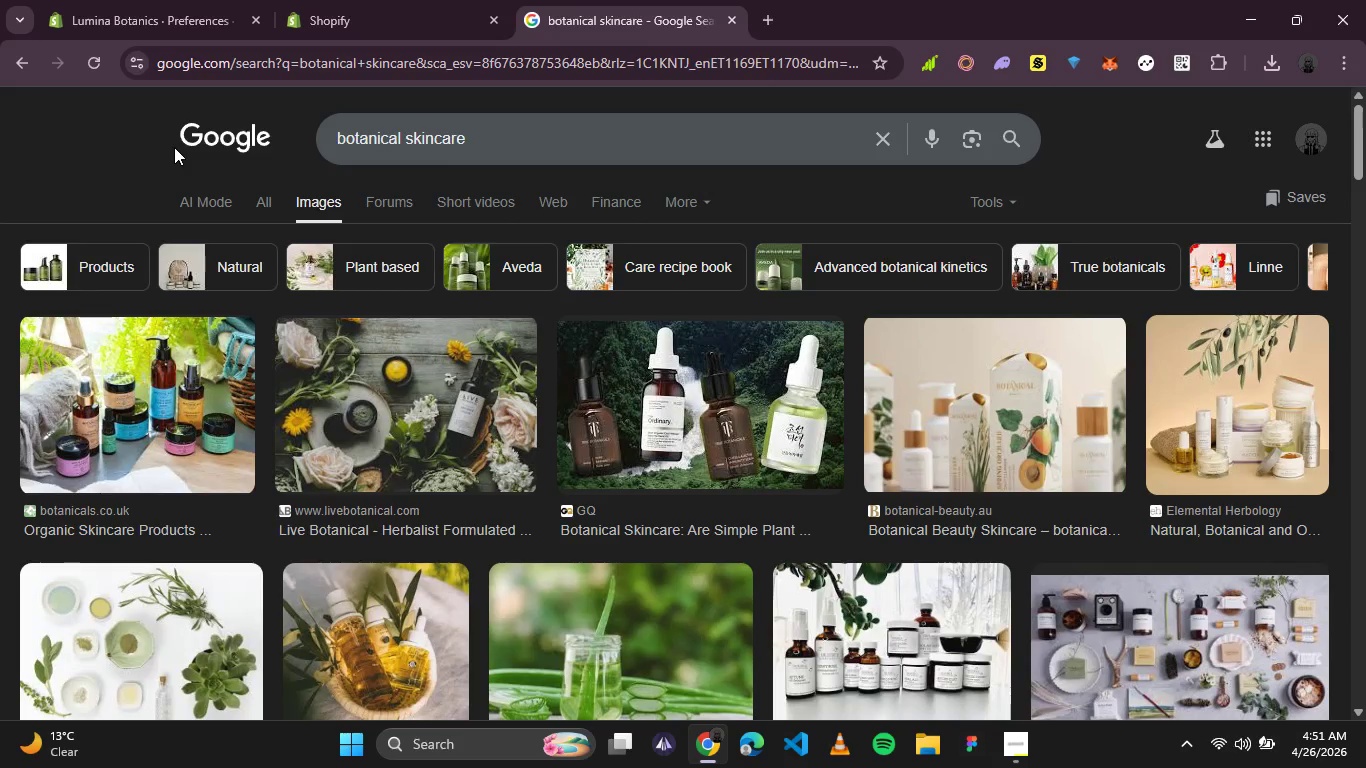 
wait(12.97)
 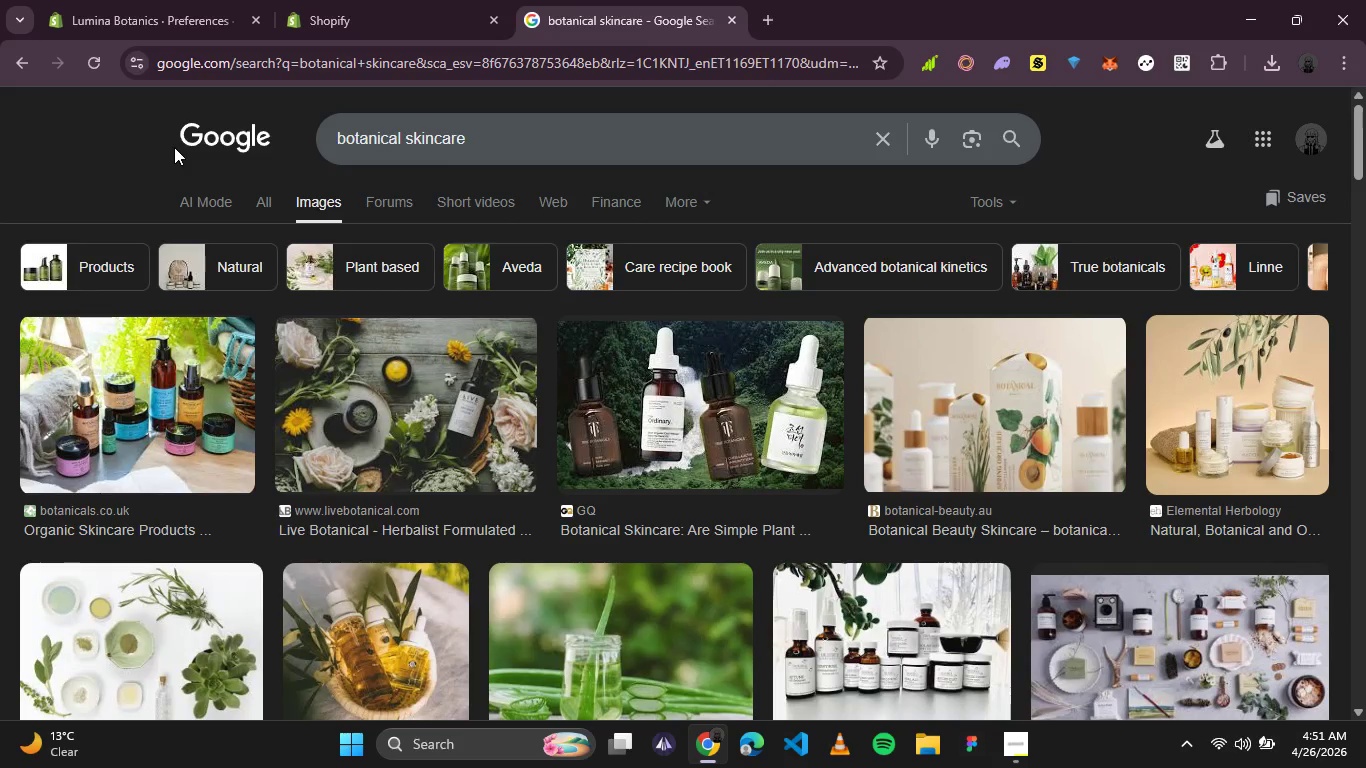 
scroll: coordinate [262, 391], scroll_direction: down, amount: 2.0
 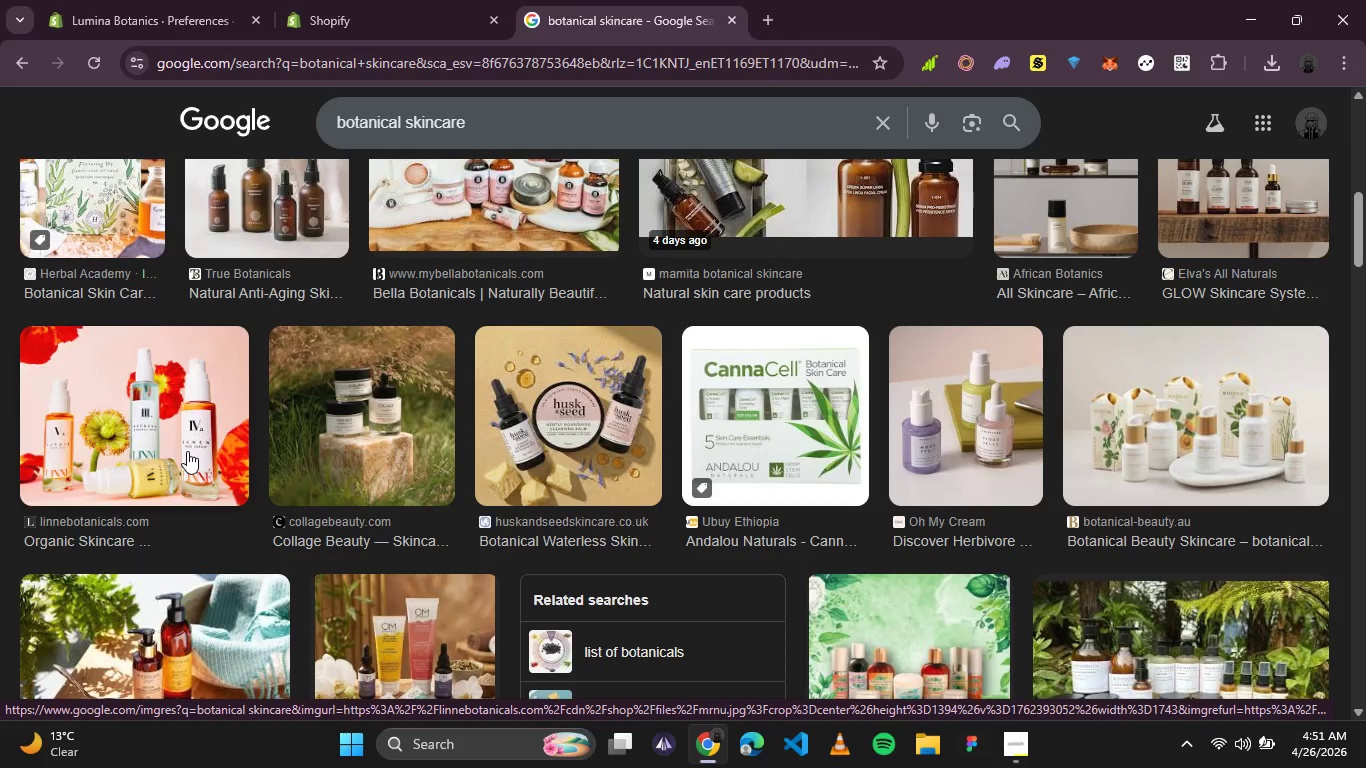 
wait(6.57)
 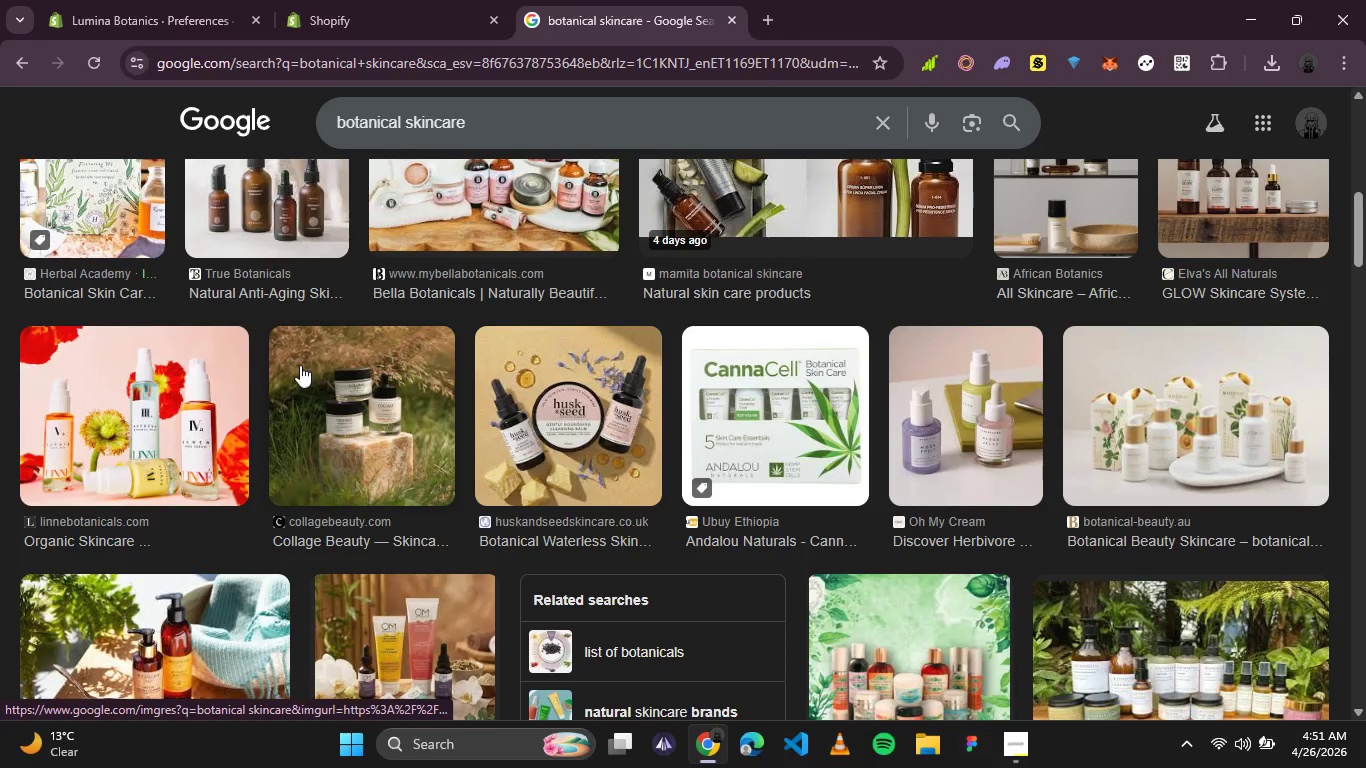 
left_click([187, 451])
 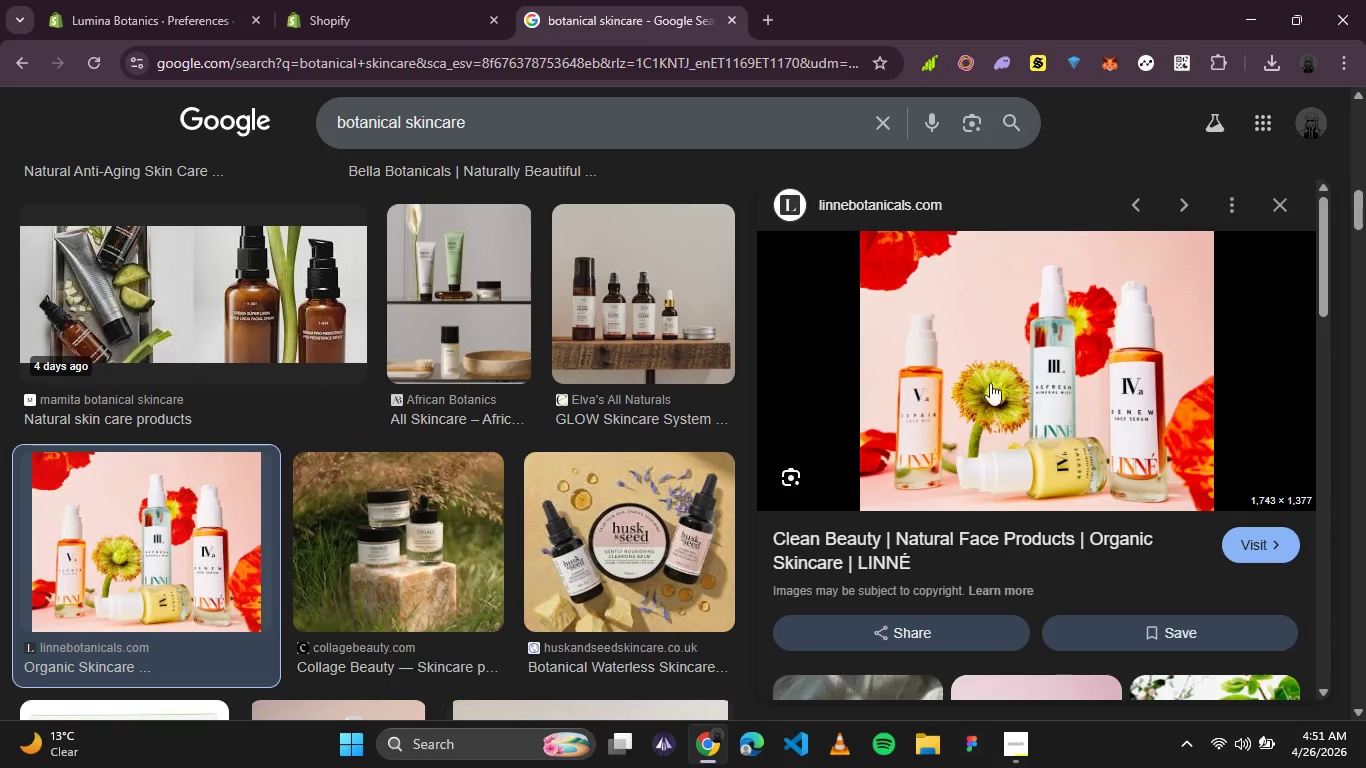 
wait(12.06)
 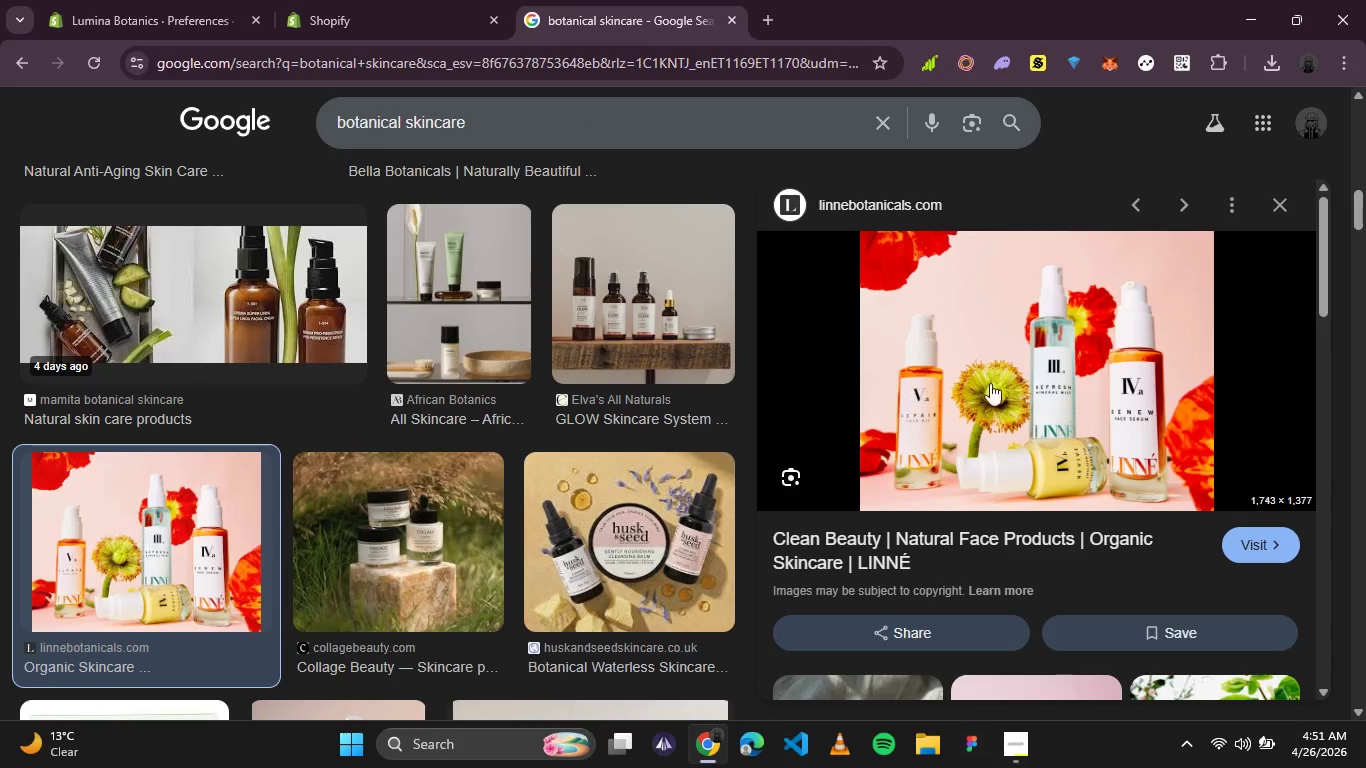 
right_click([1002, 385])
 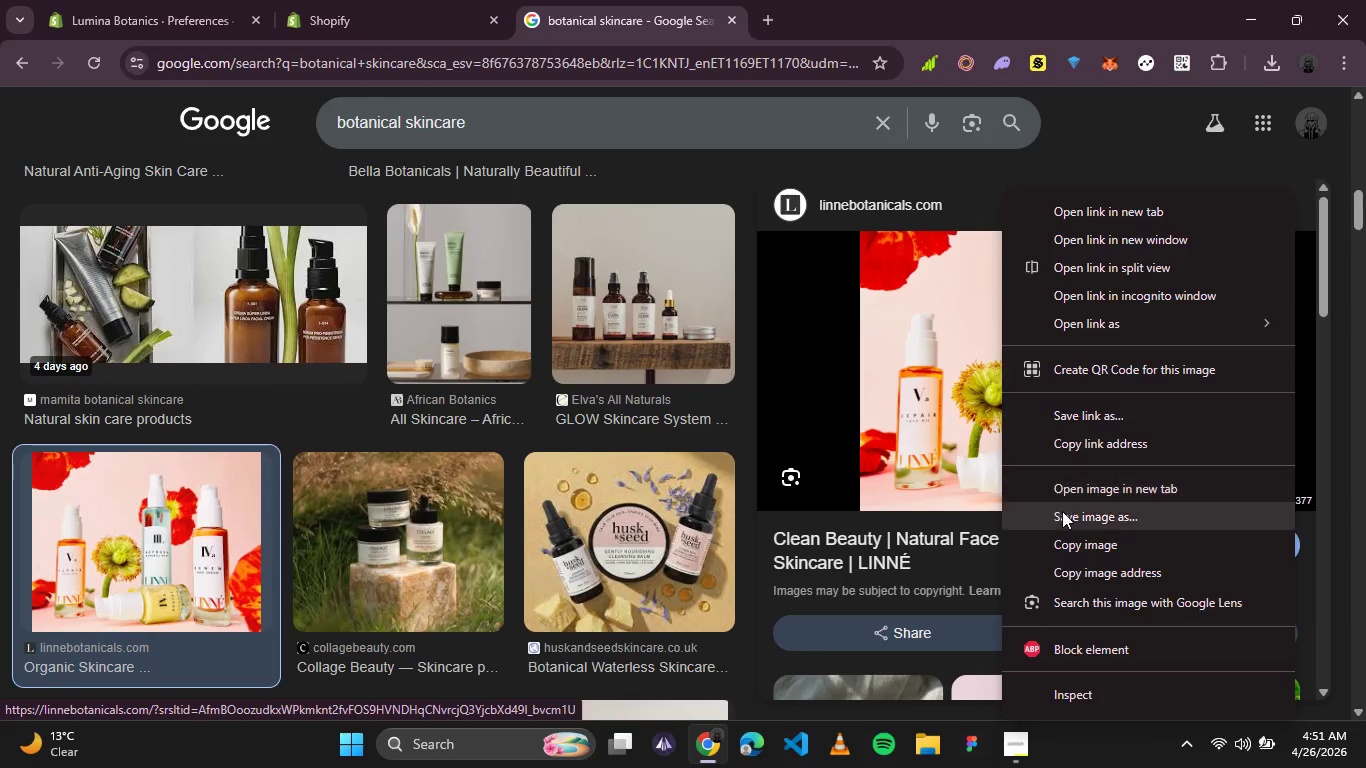 
left_click([1062, 512])
 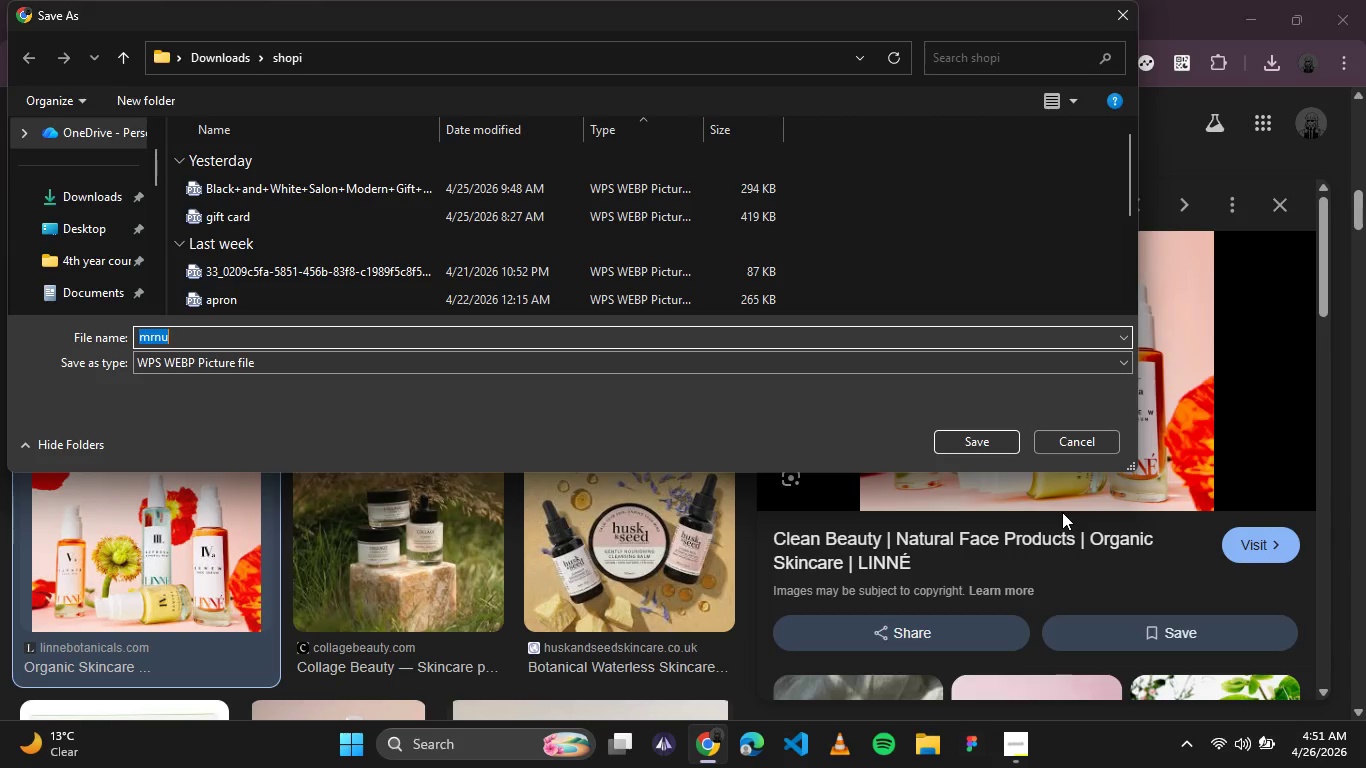 
wait(5.28)
 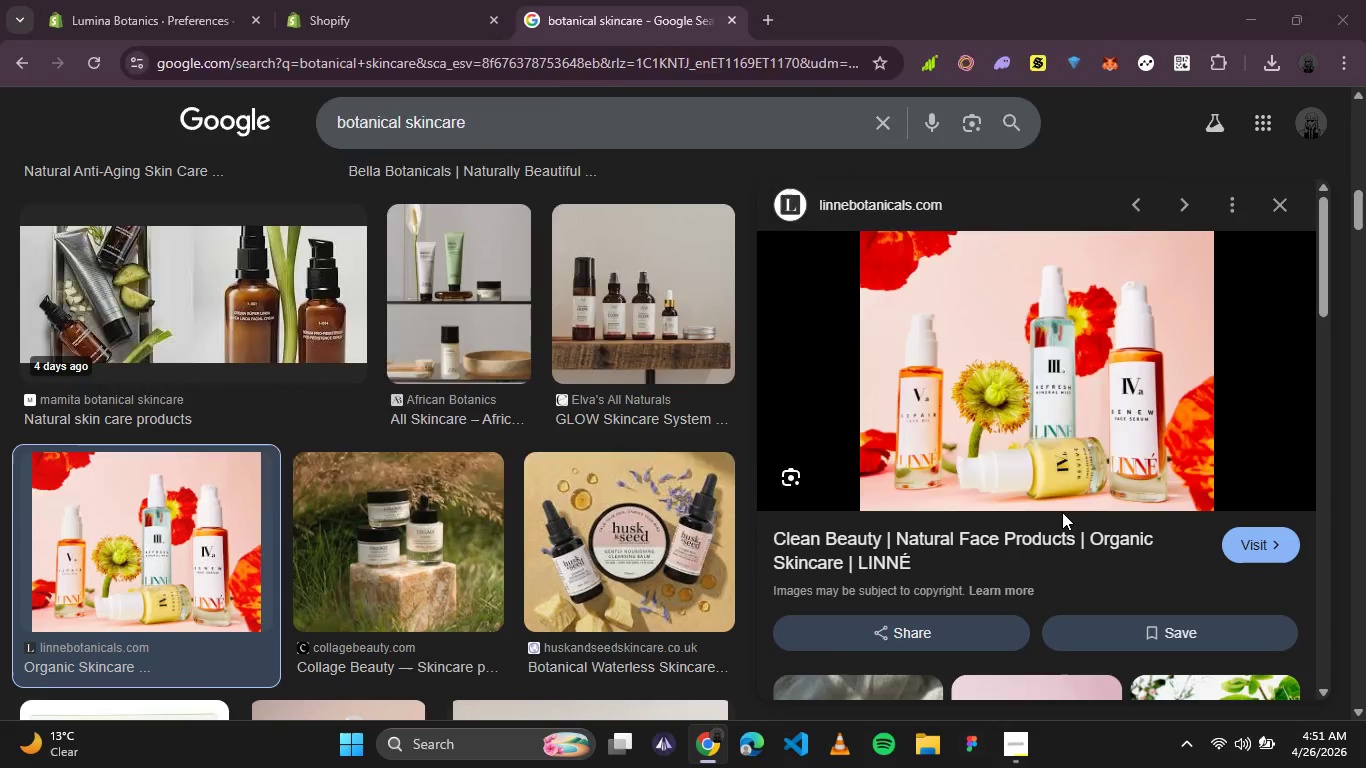 
type(botanical skincare)
 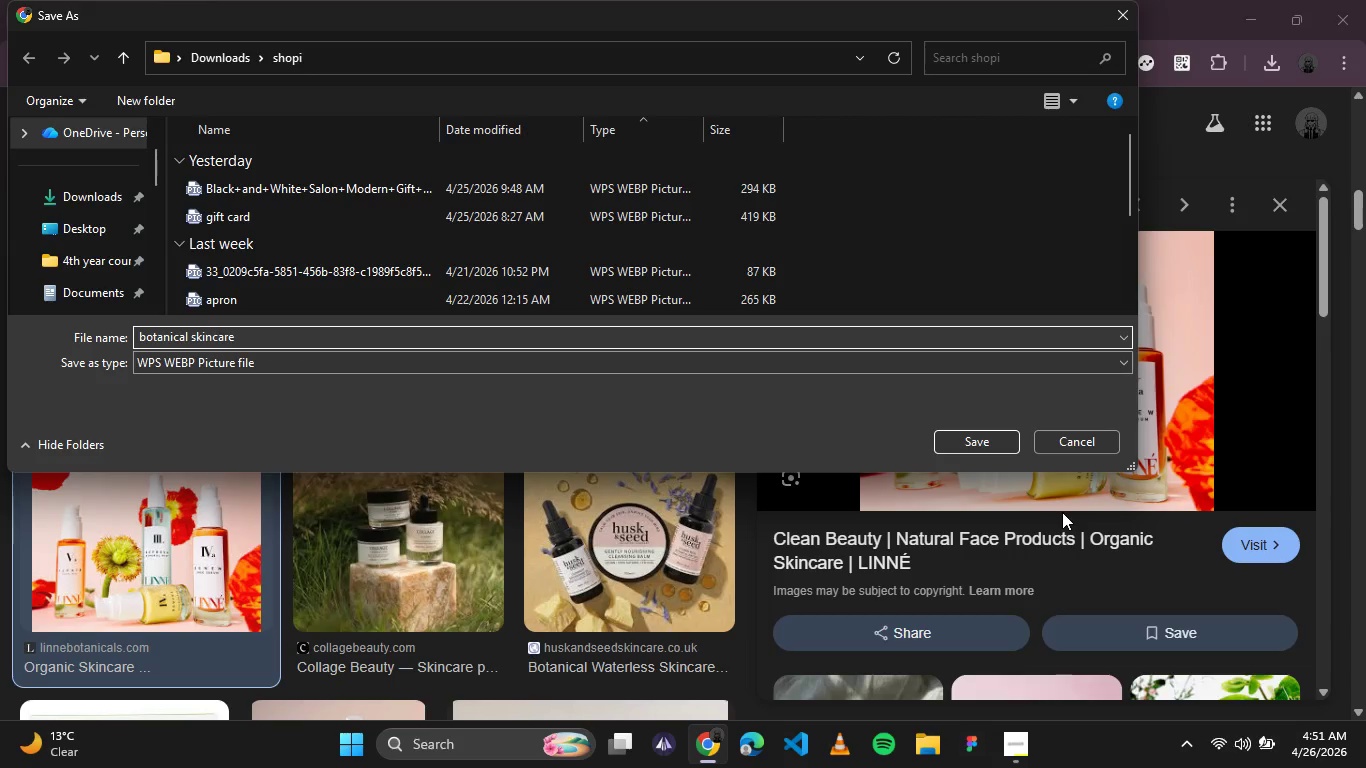 
key(Enter)
 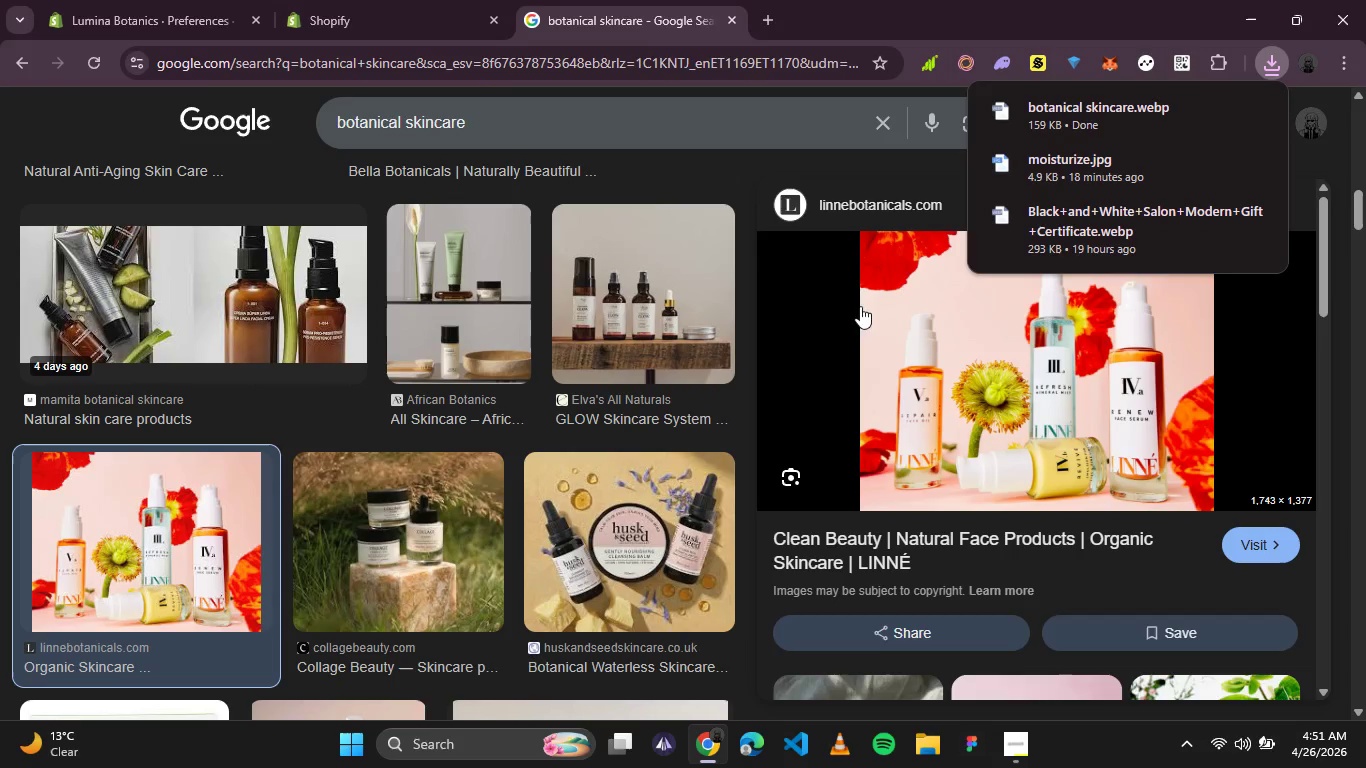 
left_click([356, 0])
 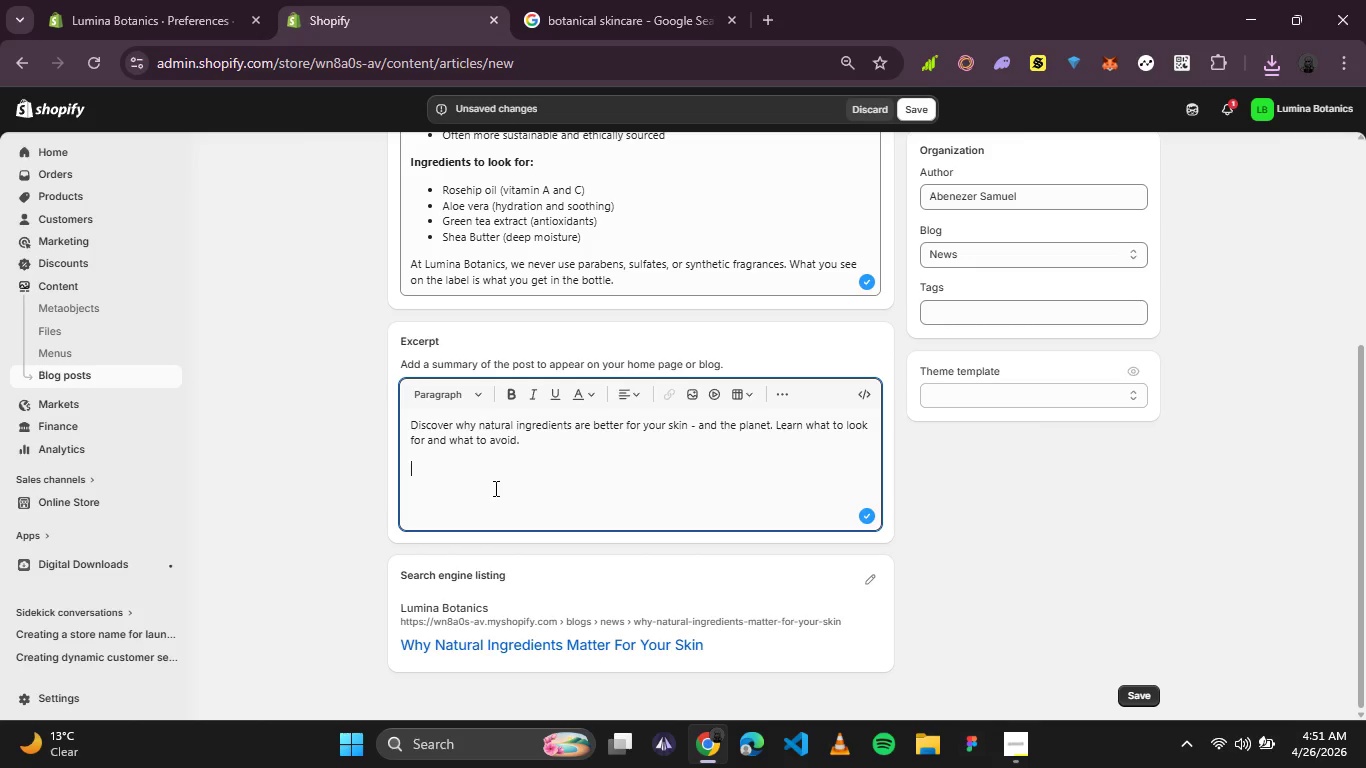 
left_click([509, 500])
 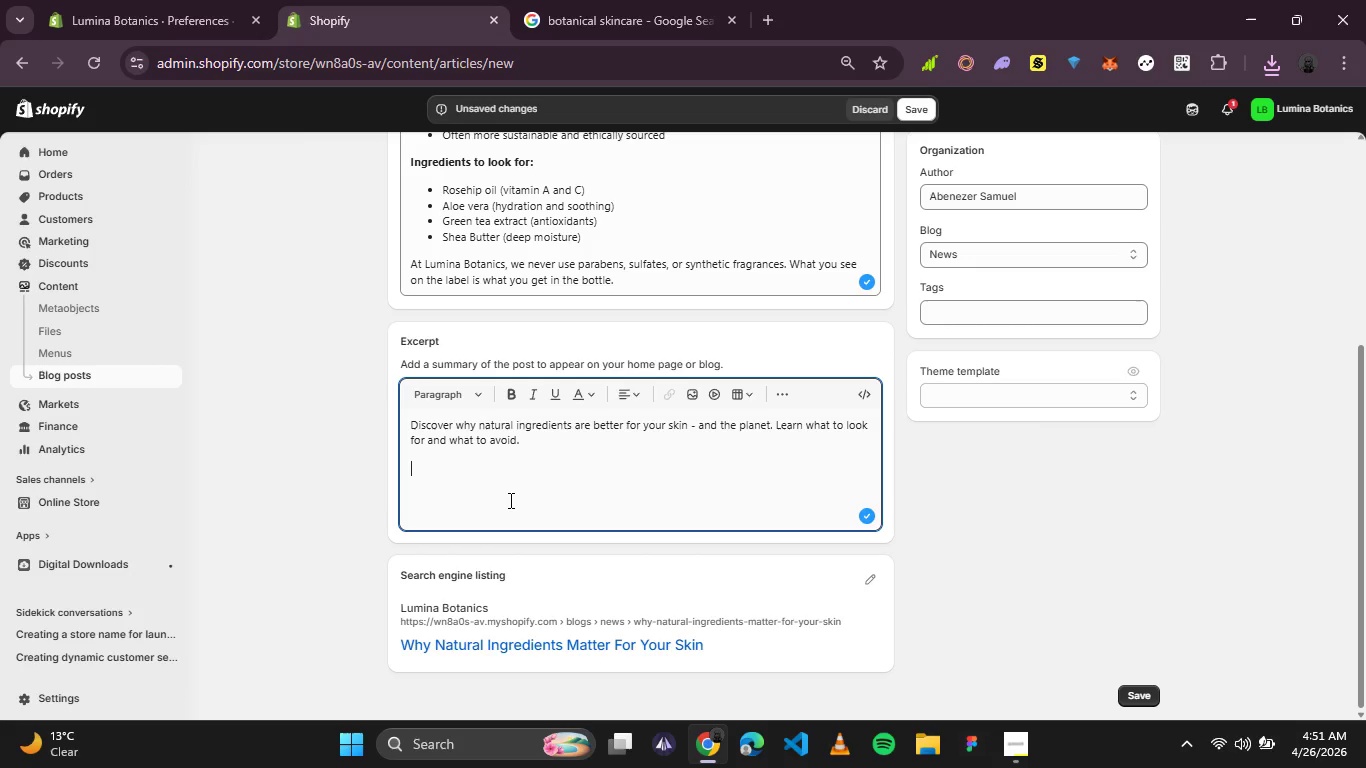 
wait(5.66)
 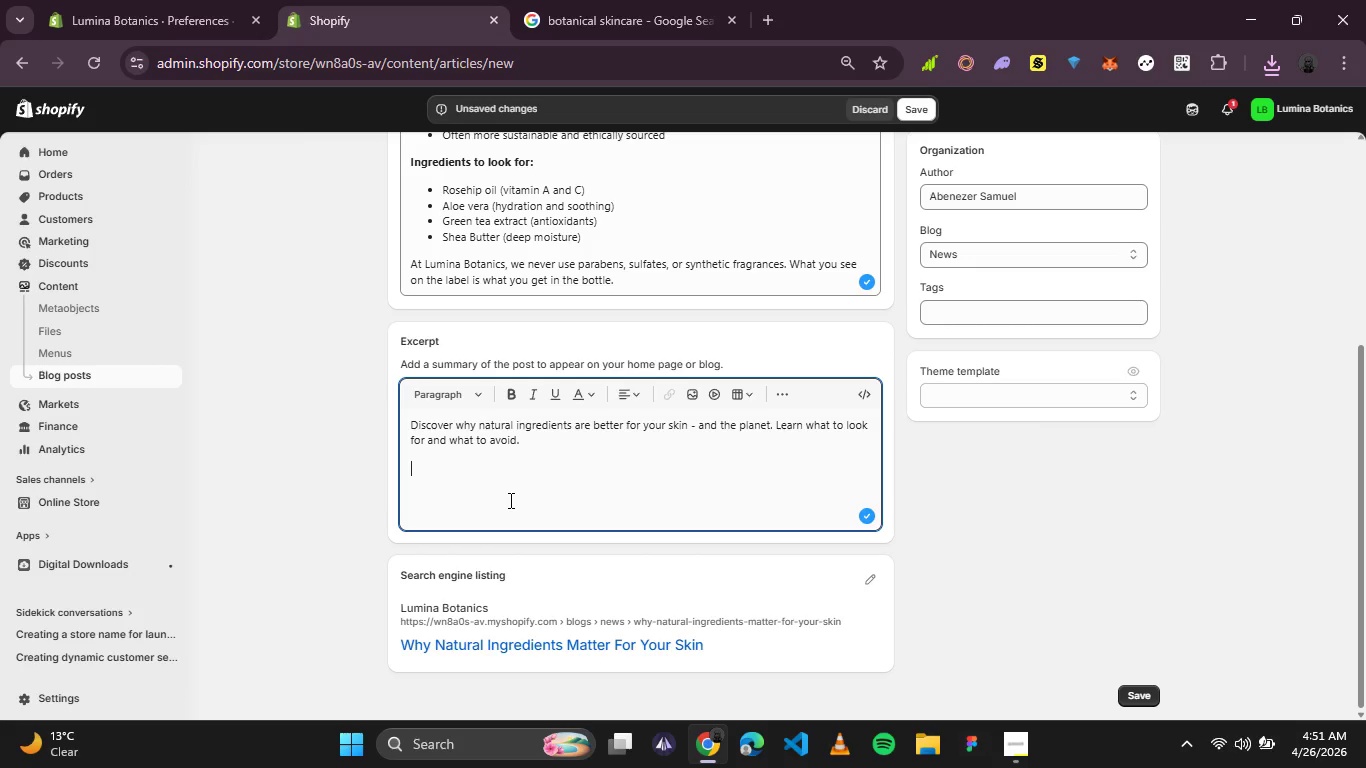 
scroll: coordinate [867, 410], scroll_direction: up, amount: 2.0
 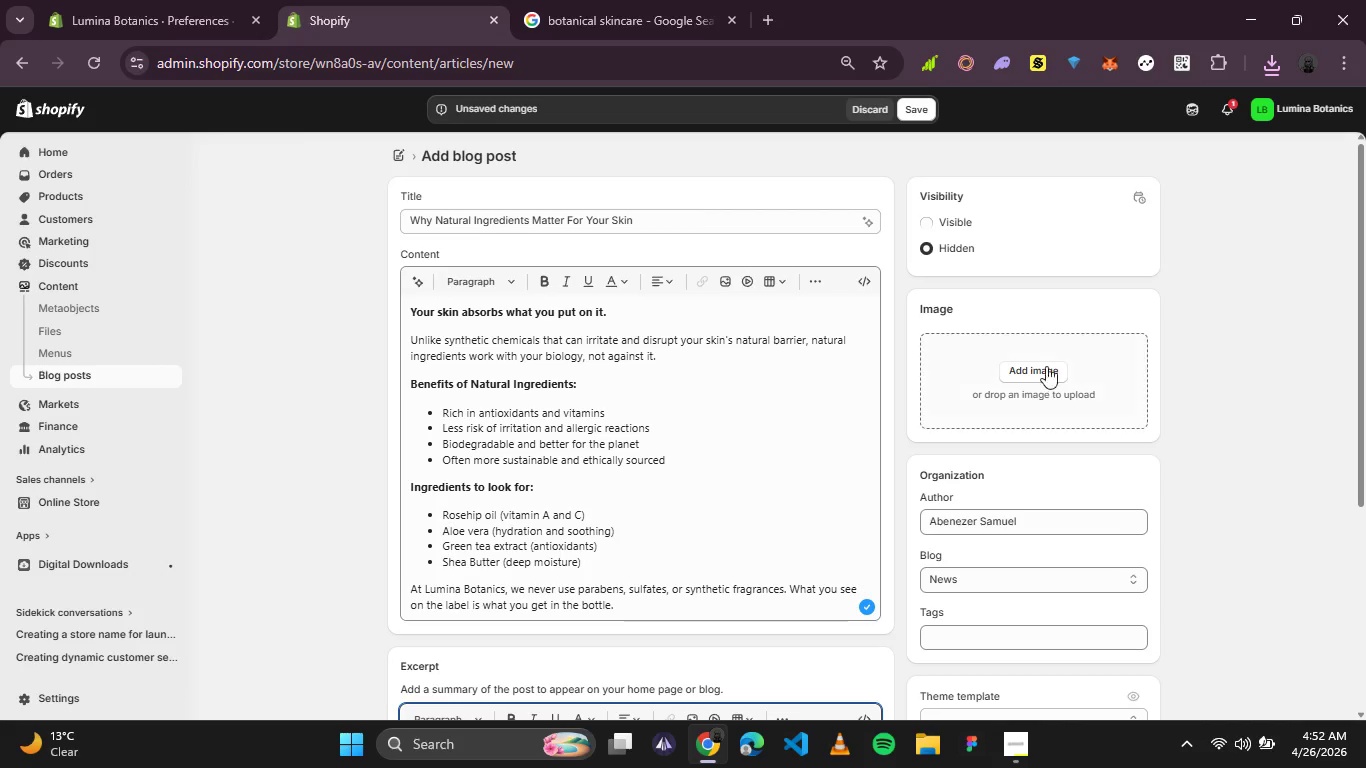 
left_click([1040, 372])
 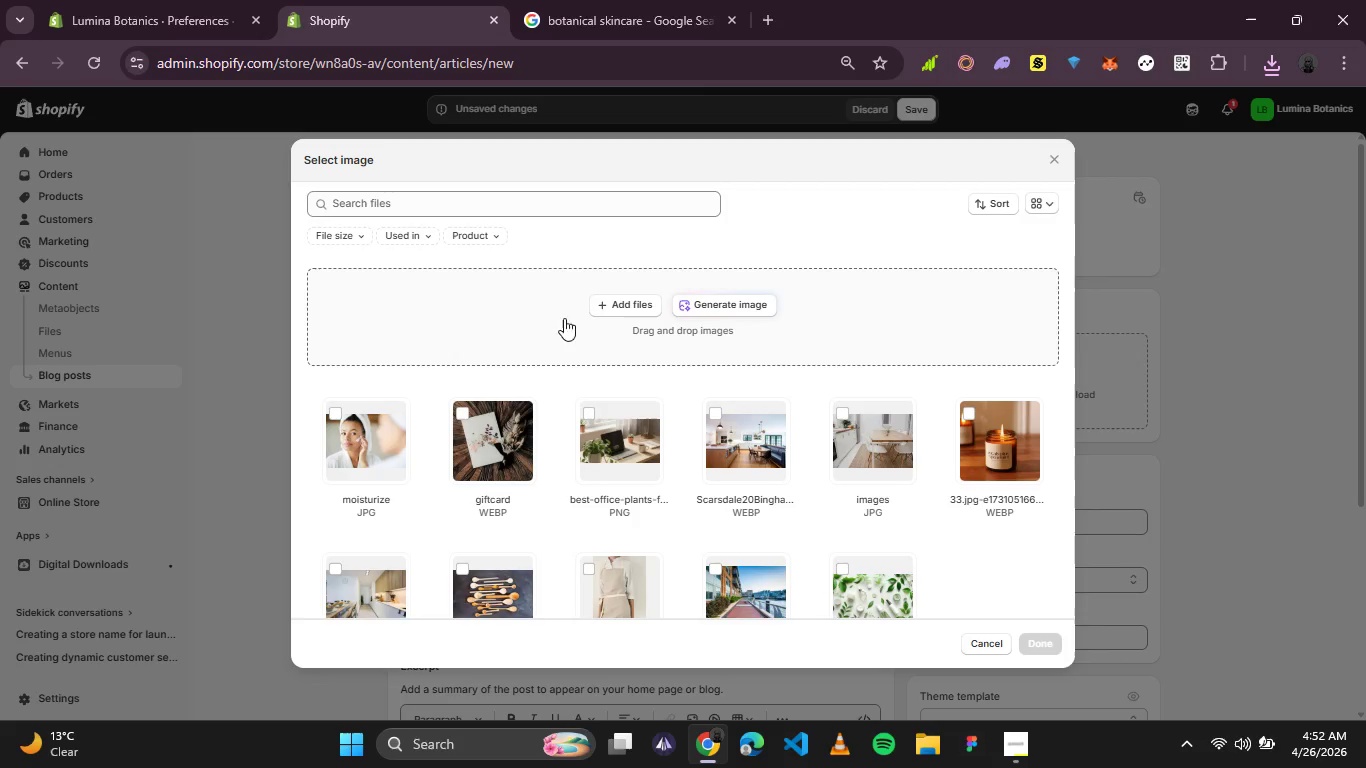 
left_click([609, 305])
 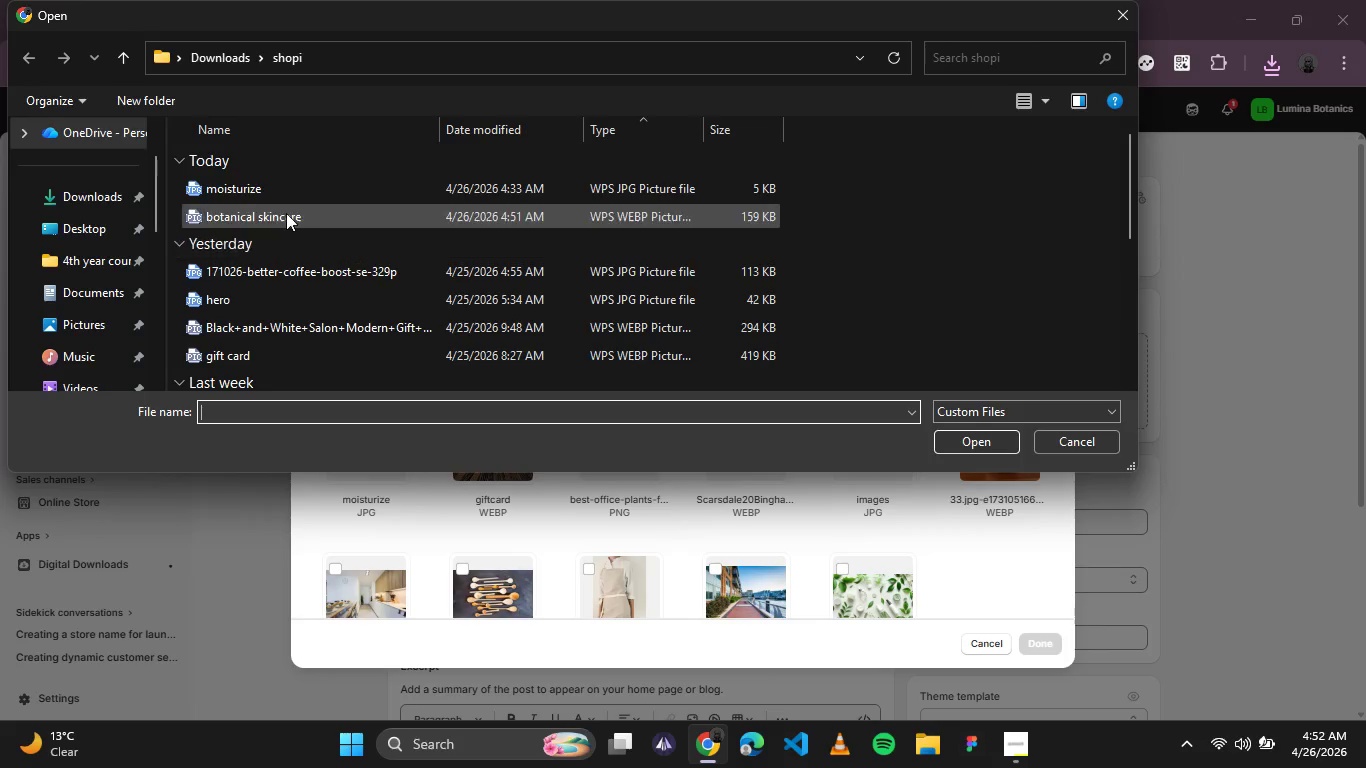 
double_click([283, 212])
 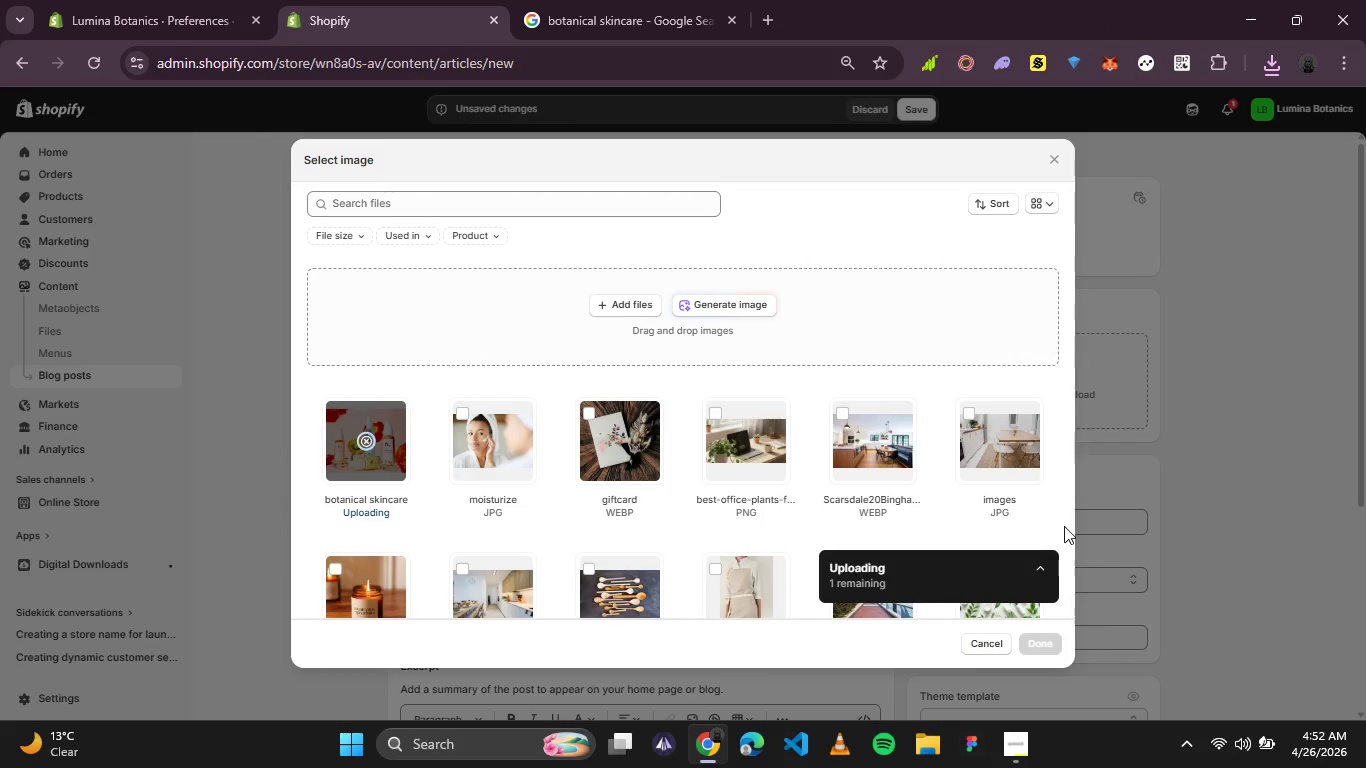 
wait(9.38)
 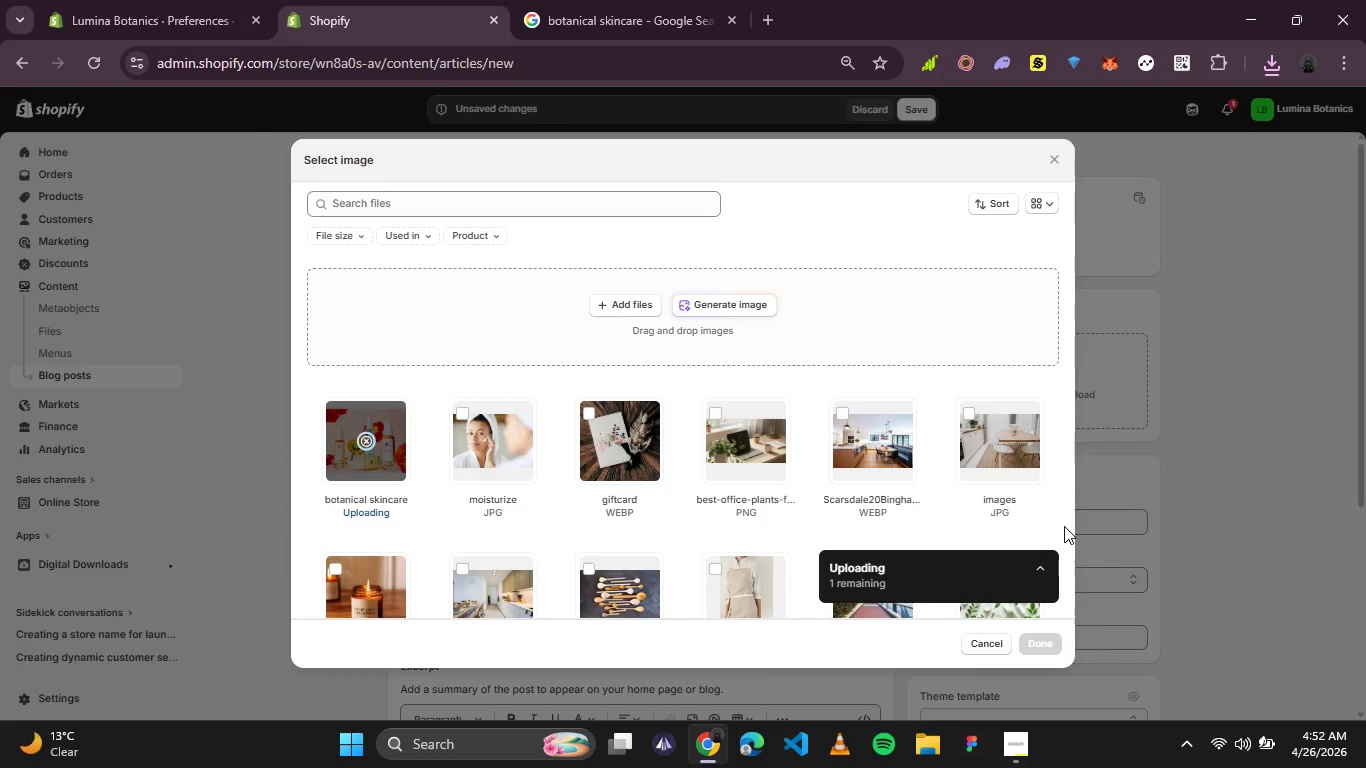 
left_click([1013, 750])